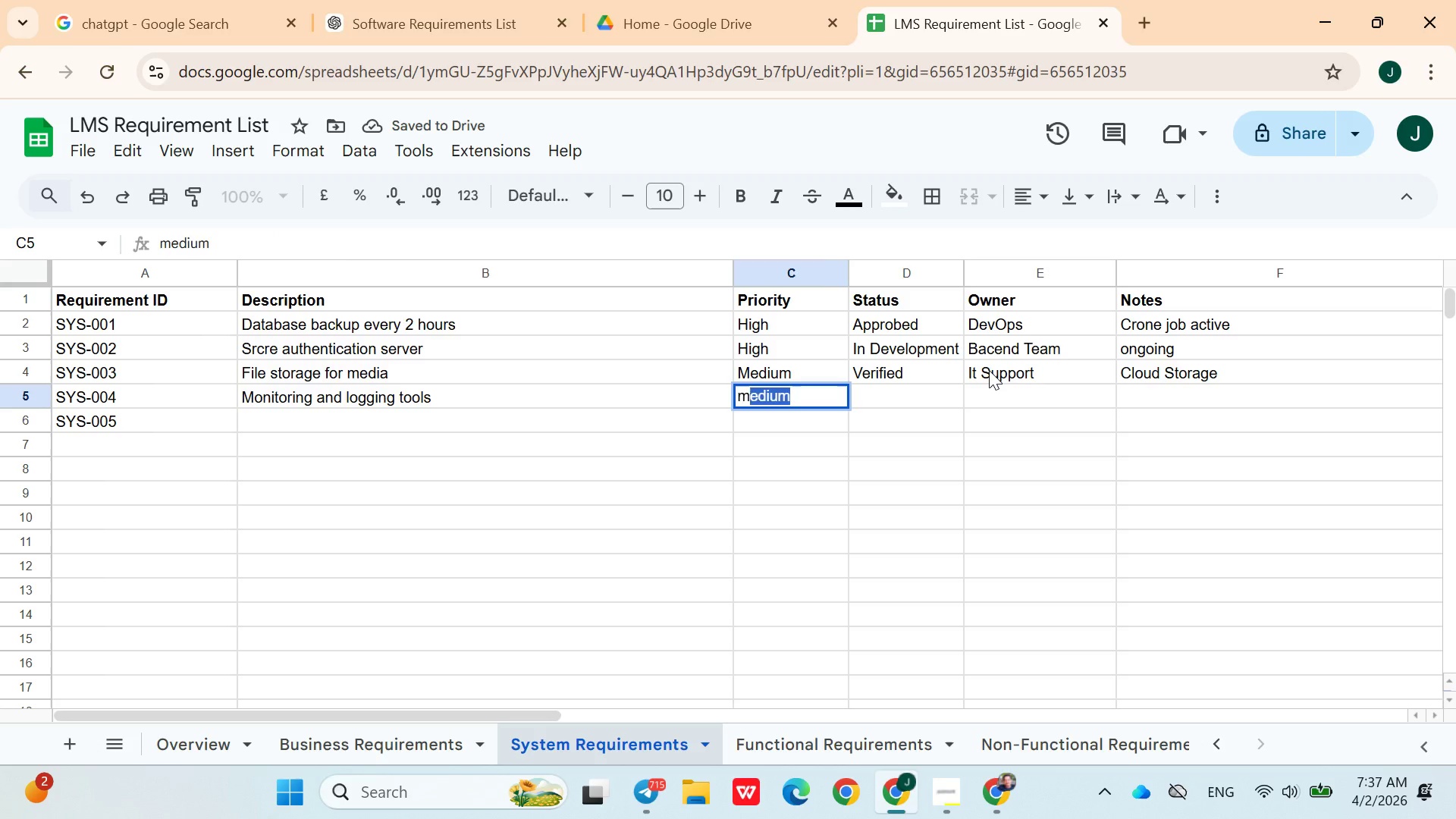 
key(ArrowRight)
 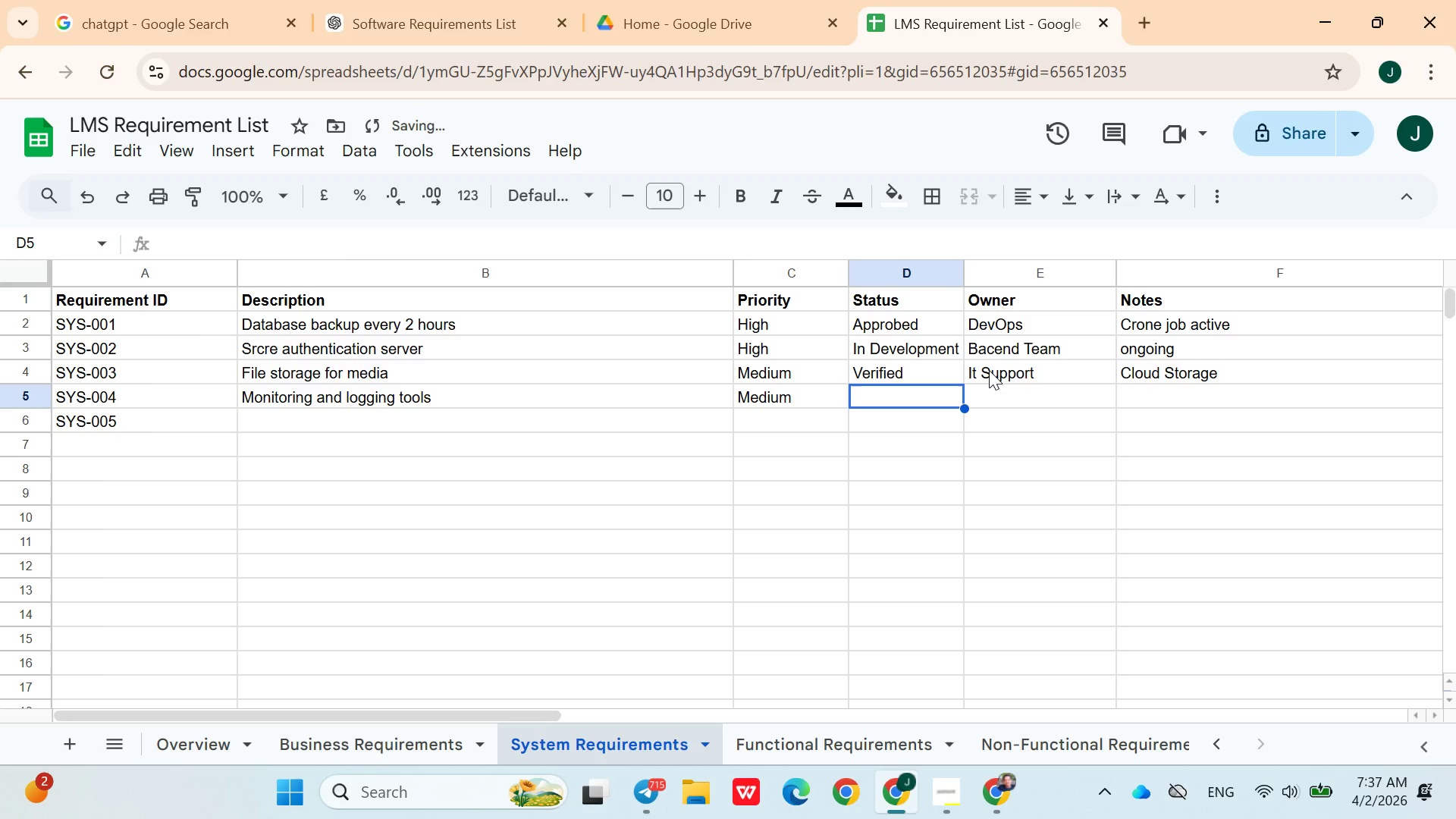 
key(A)
 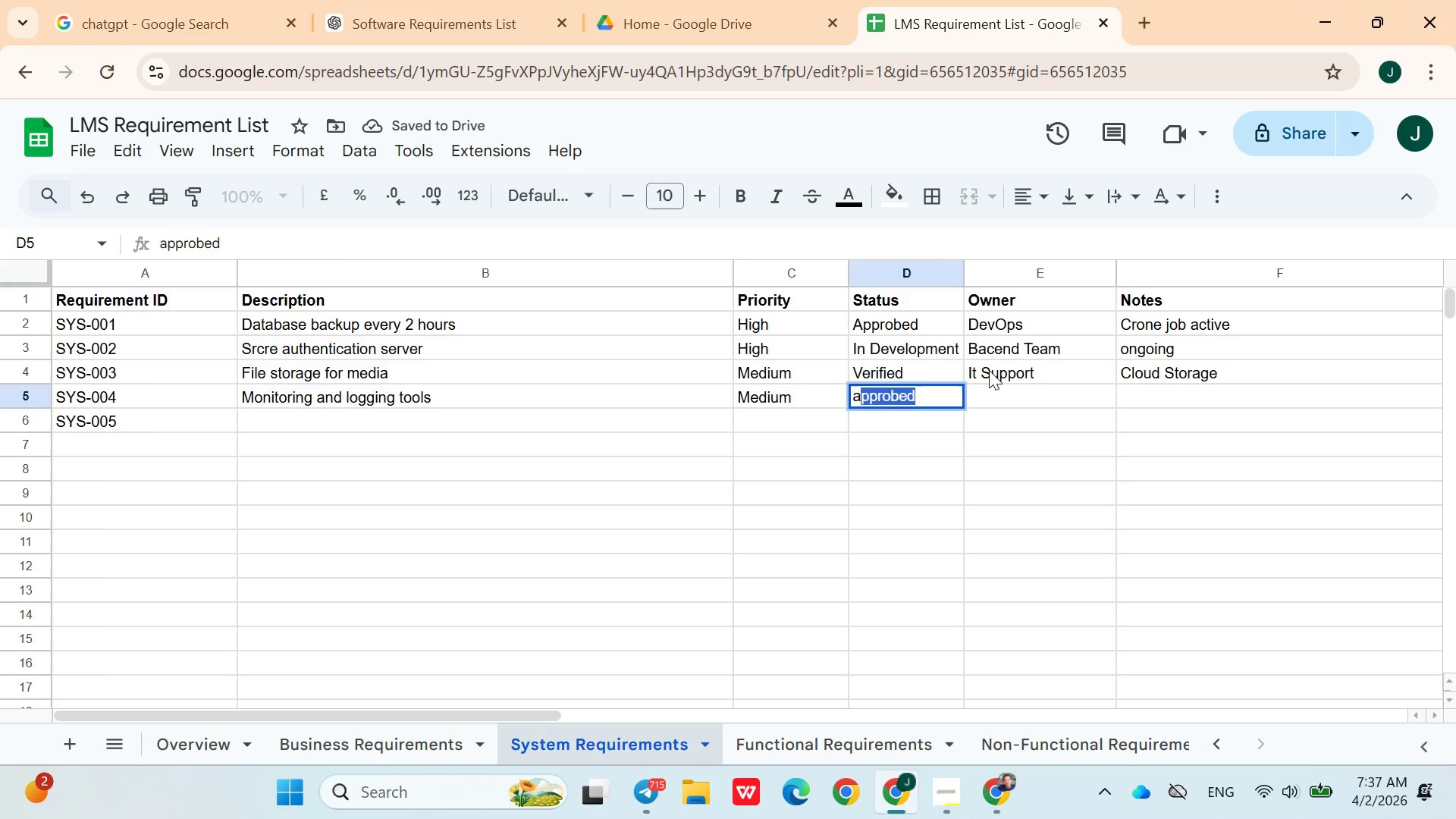 
key(ArrowRight)
 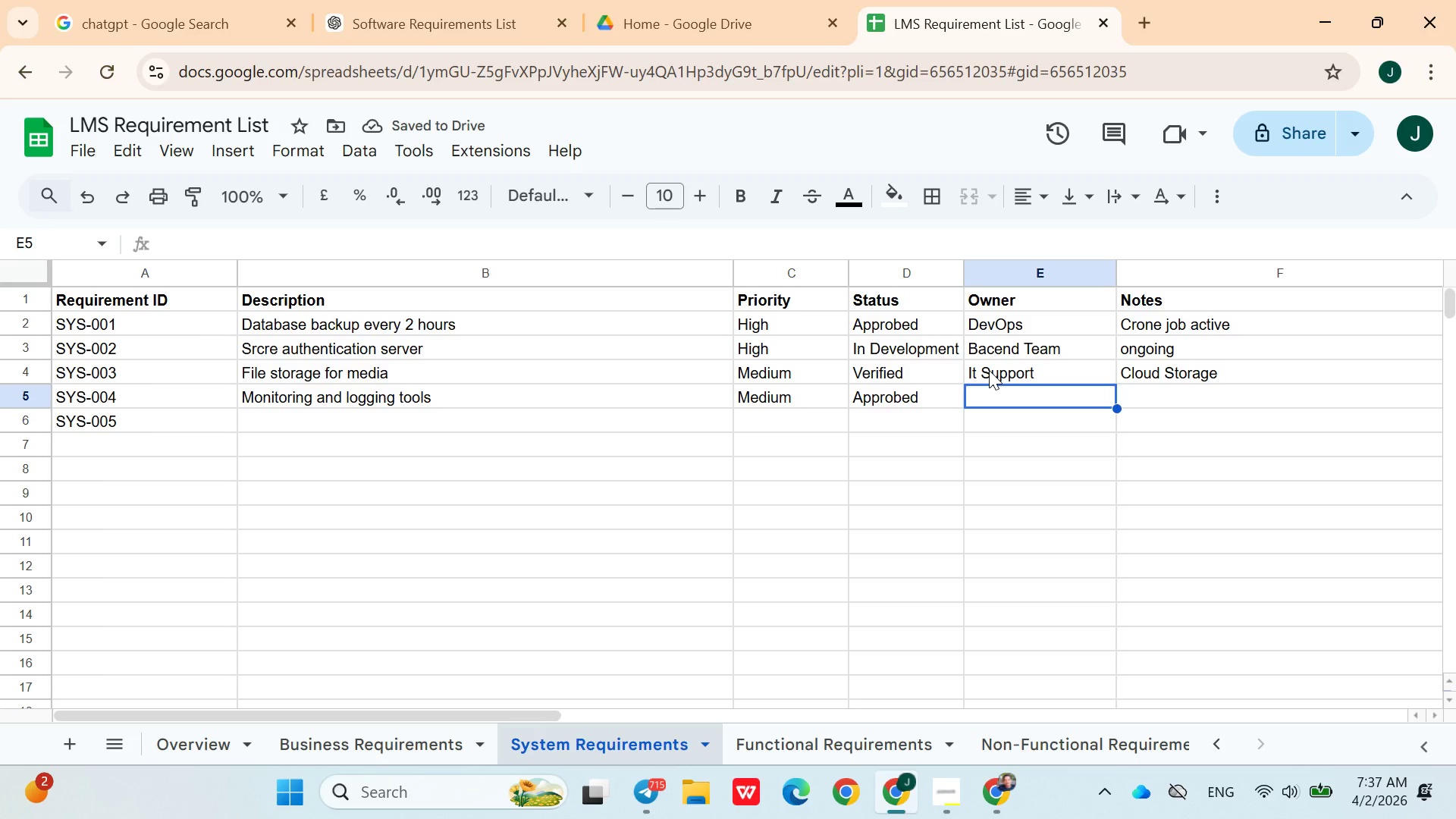 
wait(6.91)
 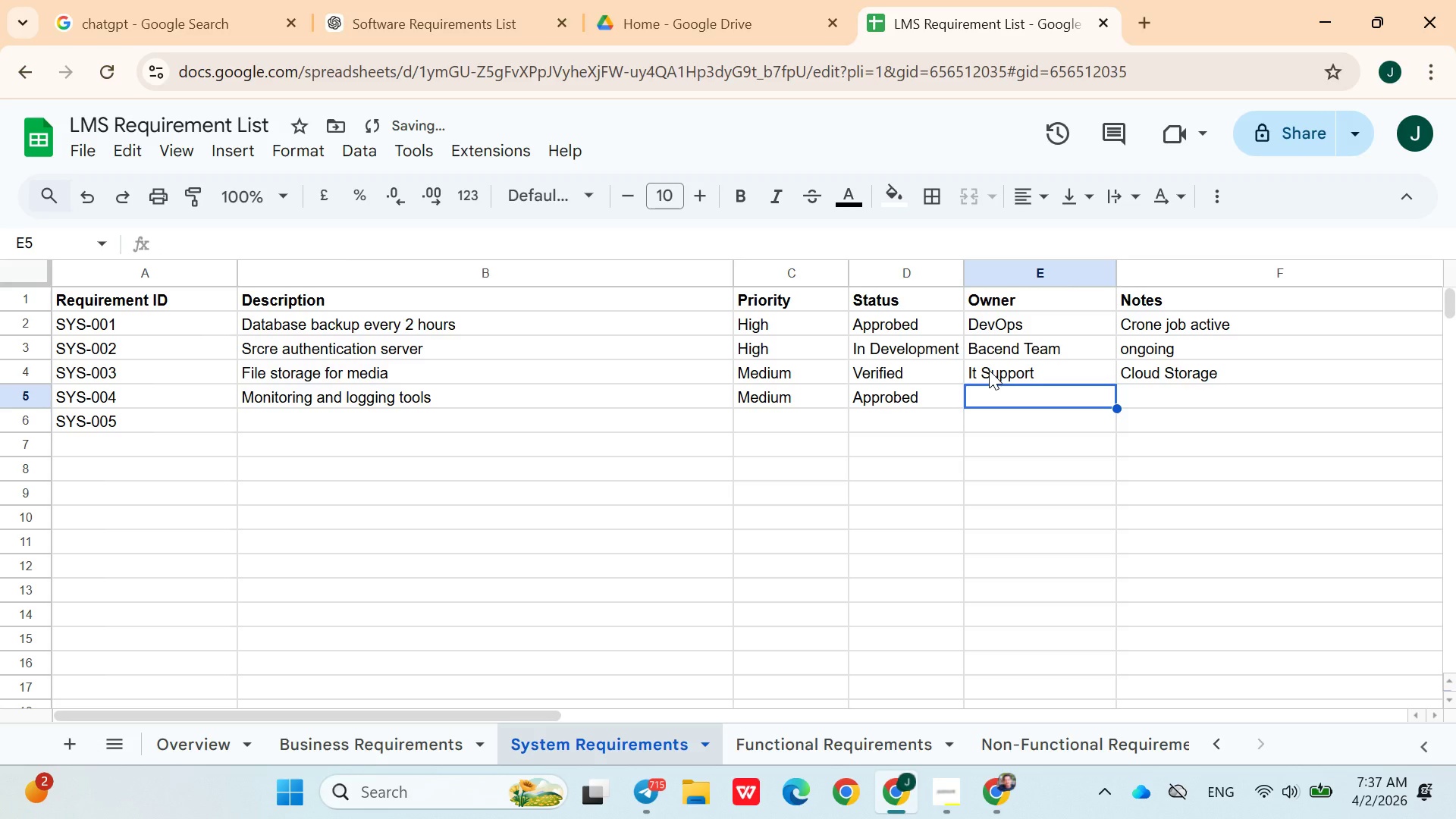 
key(Shift+D)
 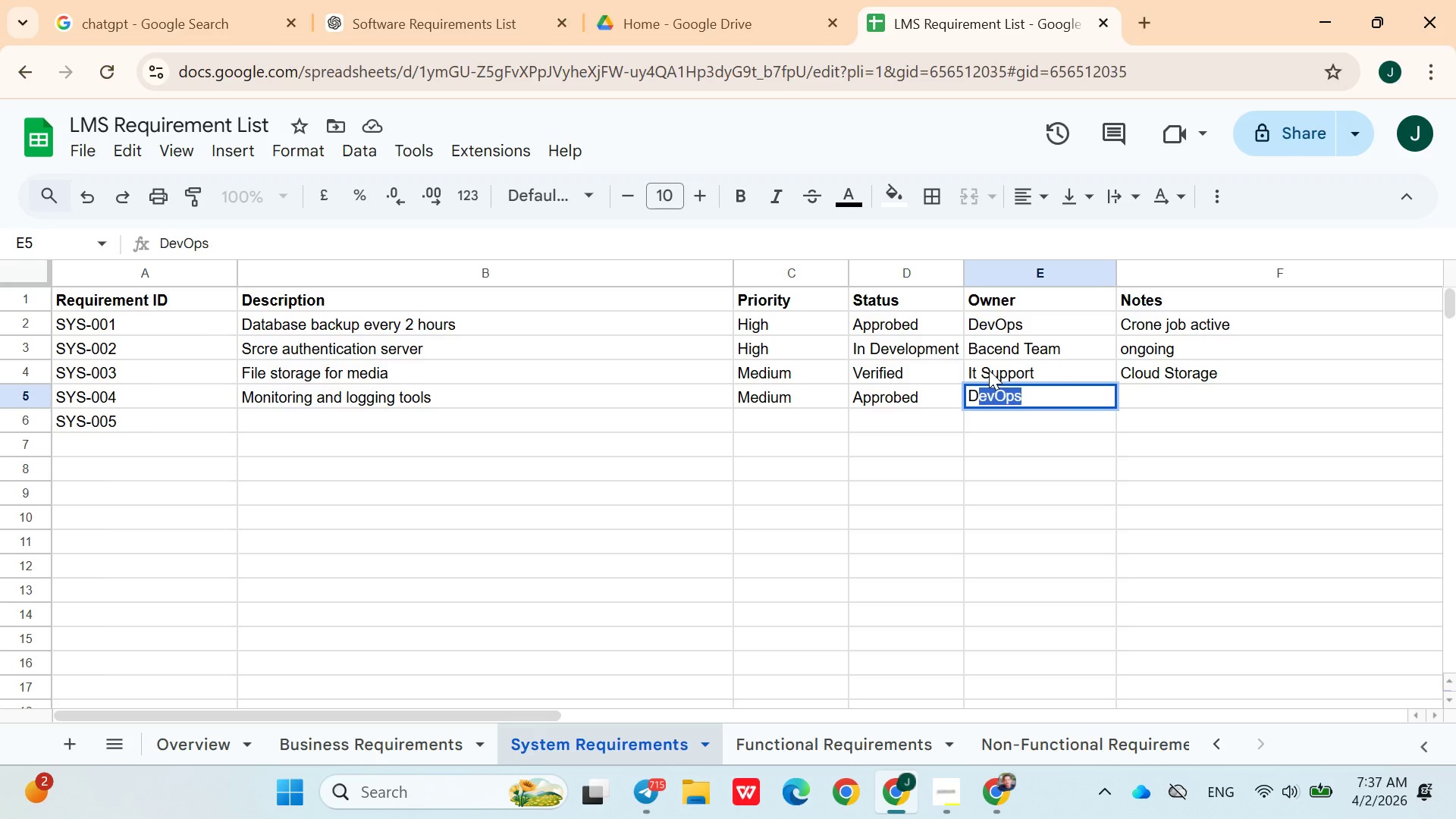 
key(ArrowRight)
 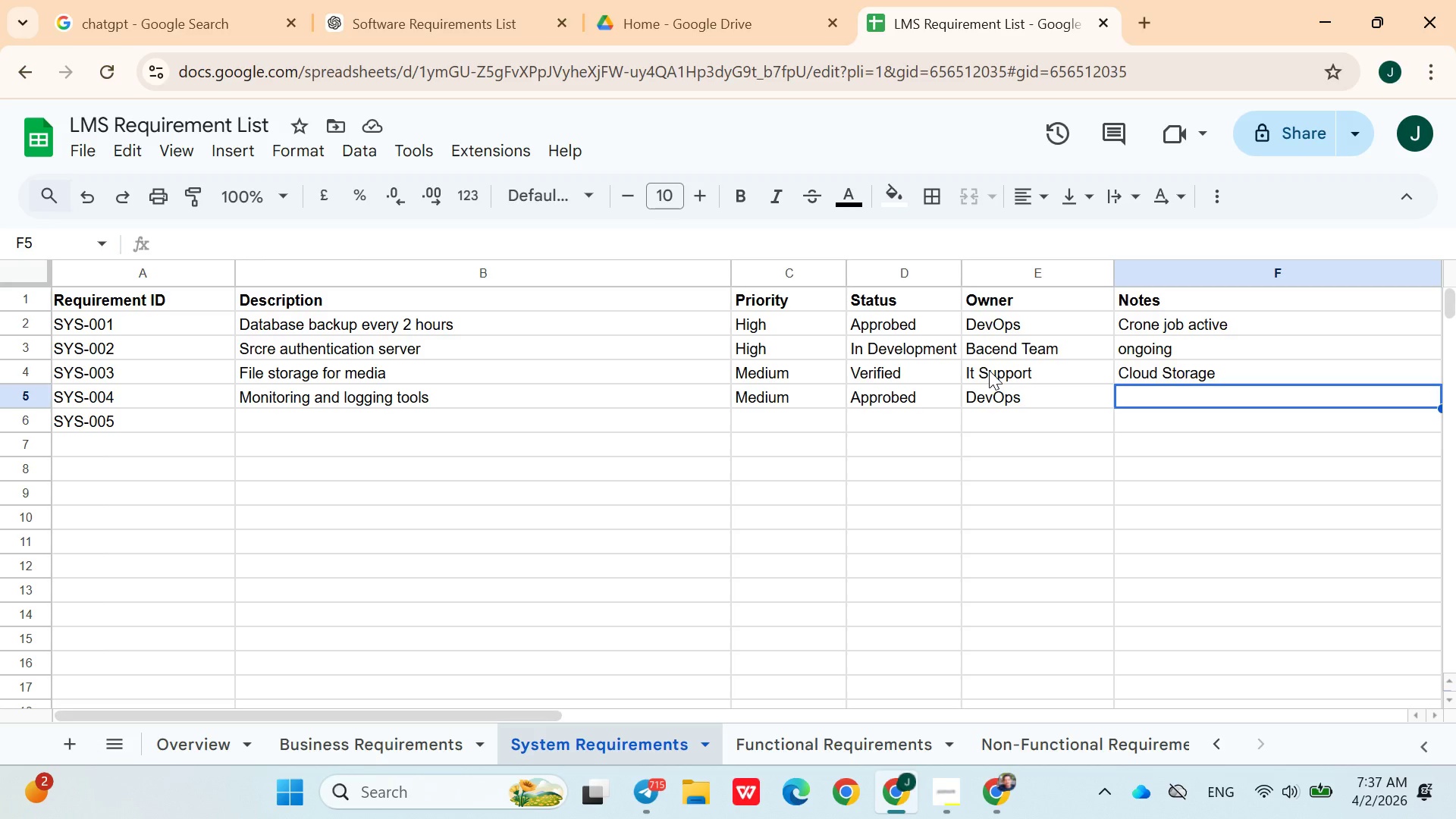 
wait(12.99)
 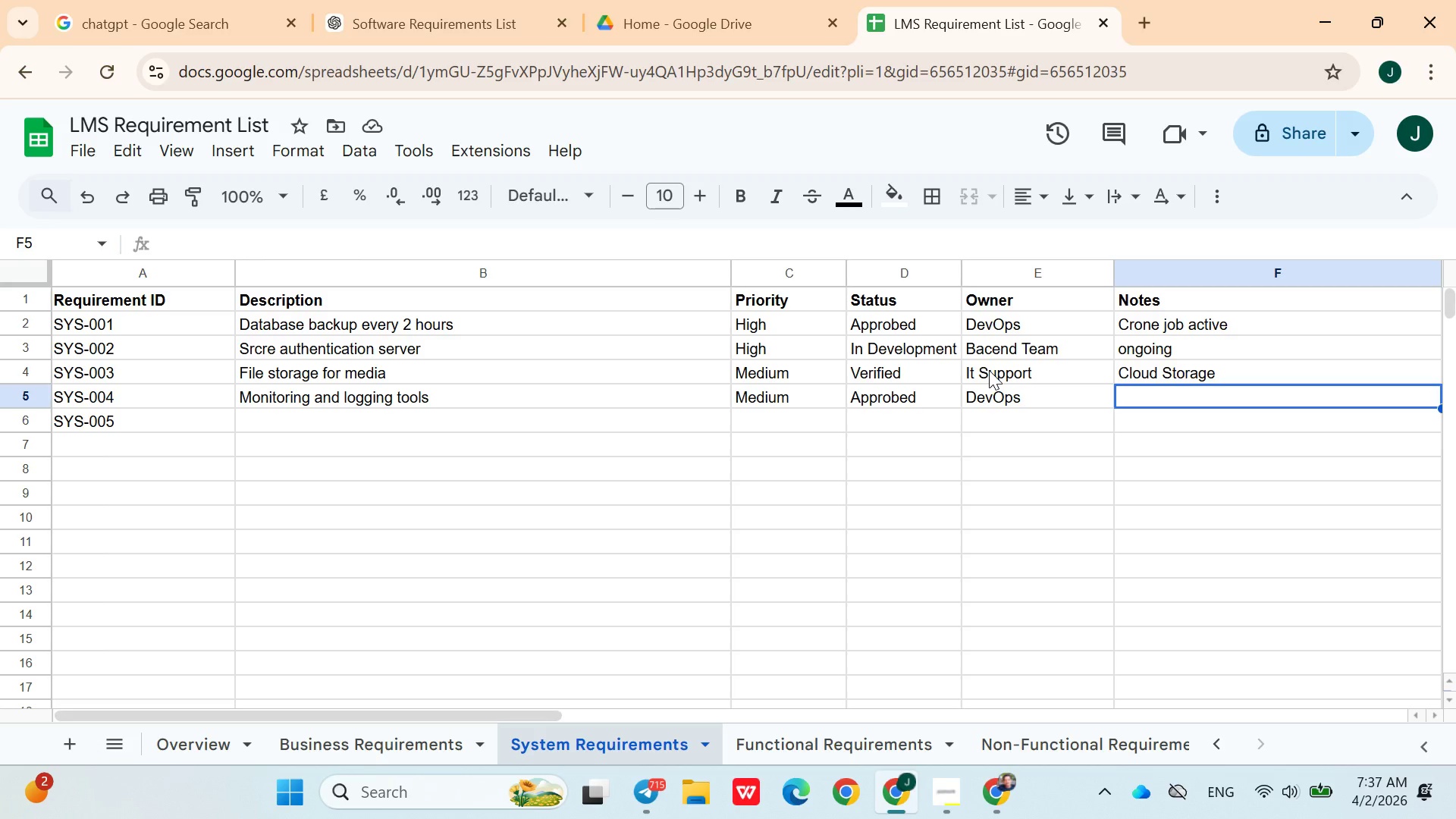 
hold_key(key=ShiftLeft, duration=0.31)
 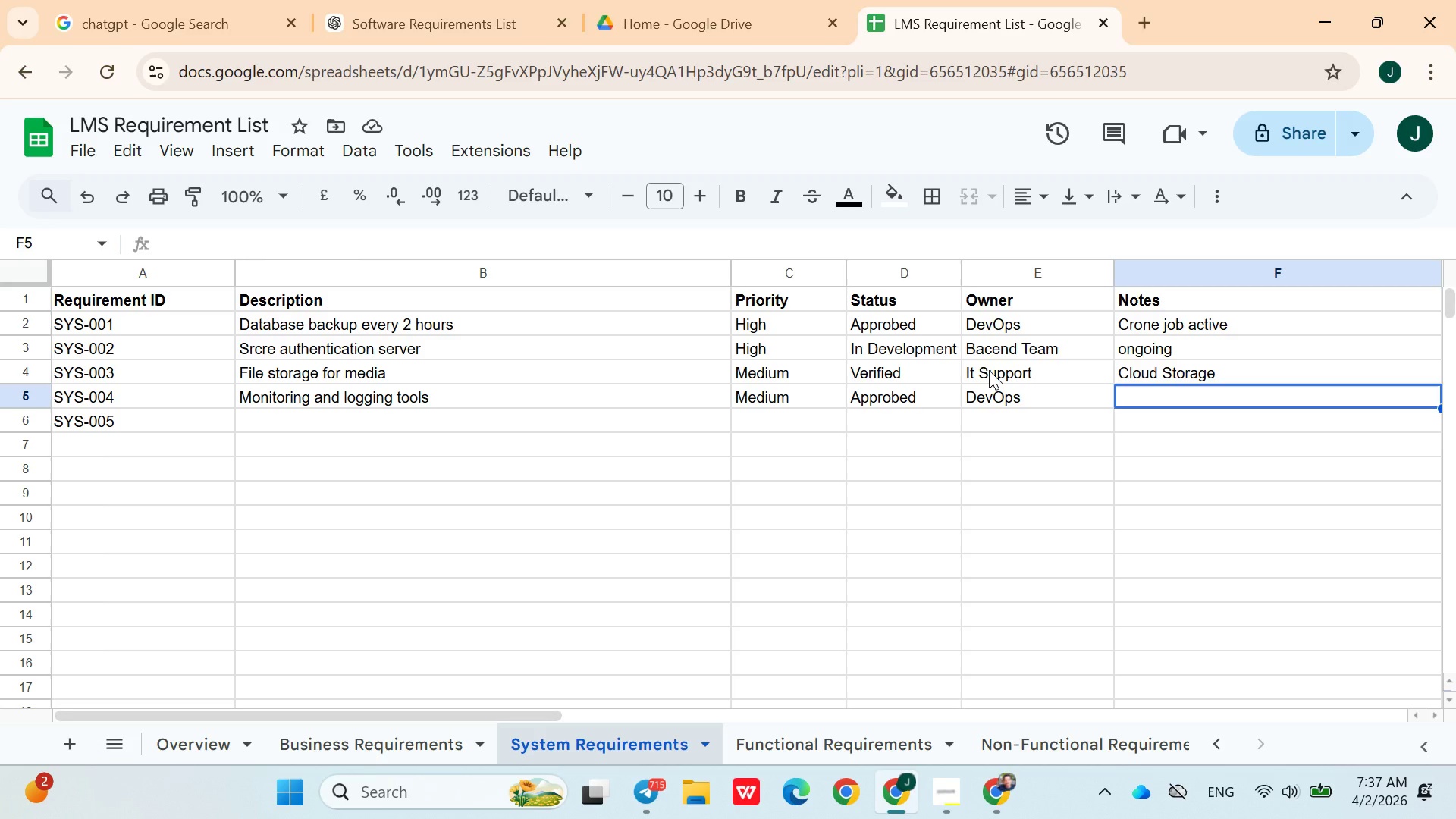 
type(Using Grafana)
 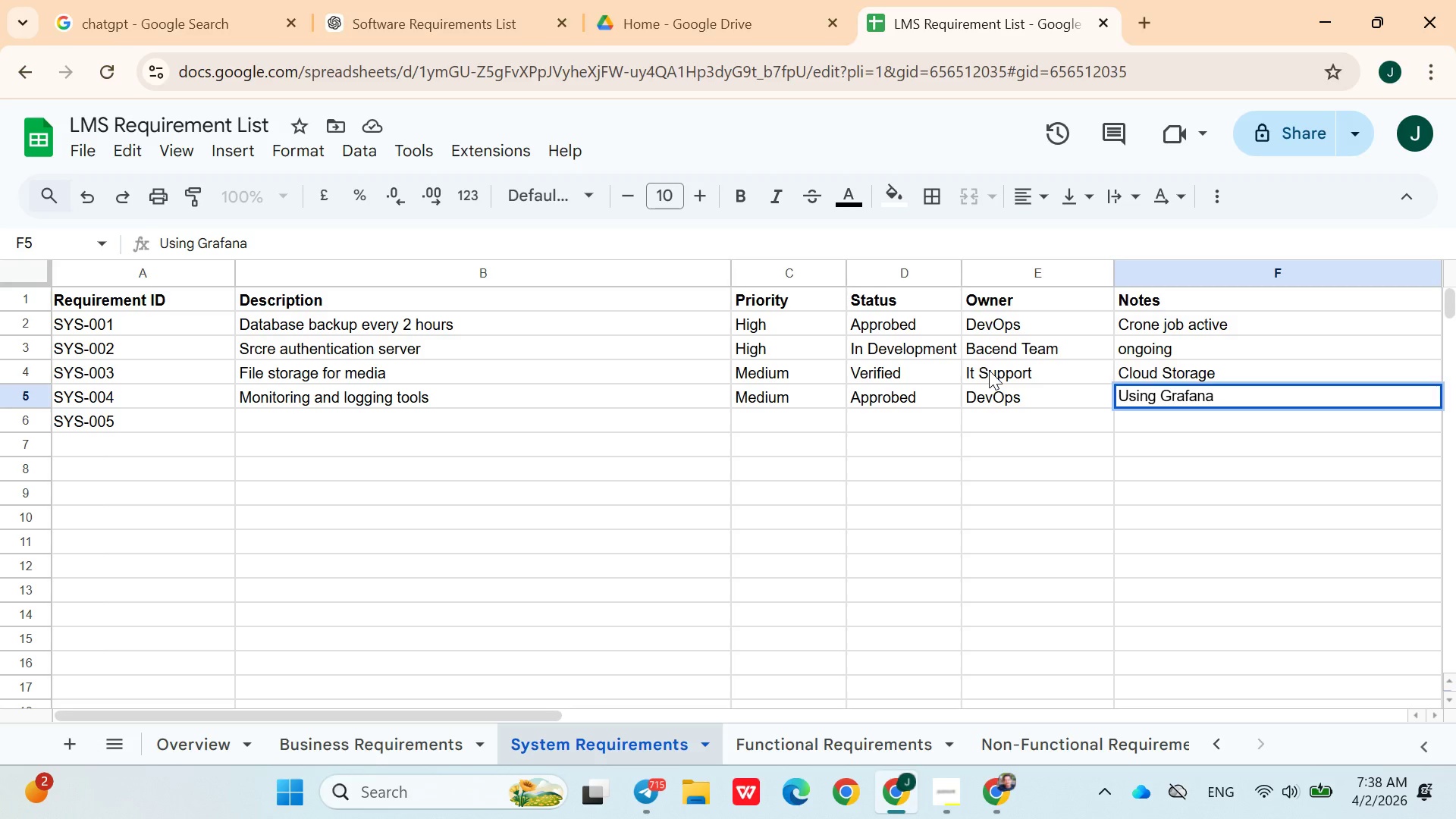 
key(ArrowDown)
 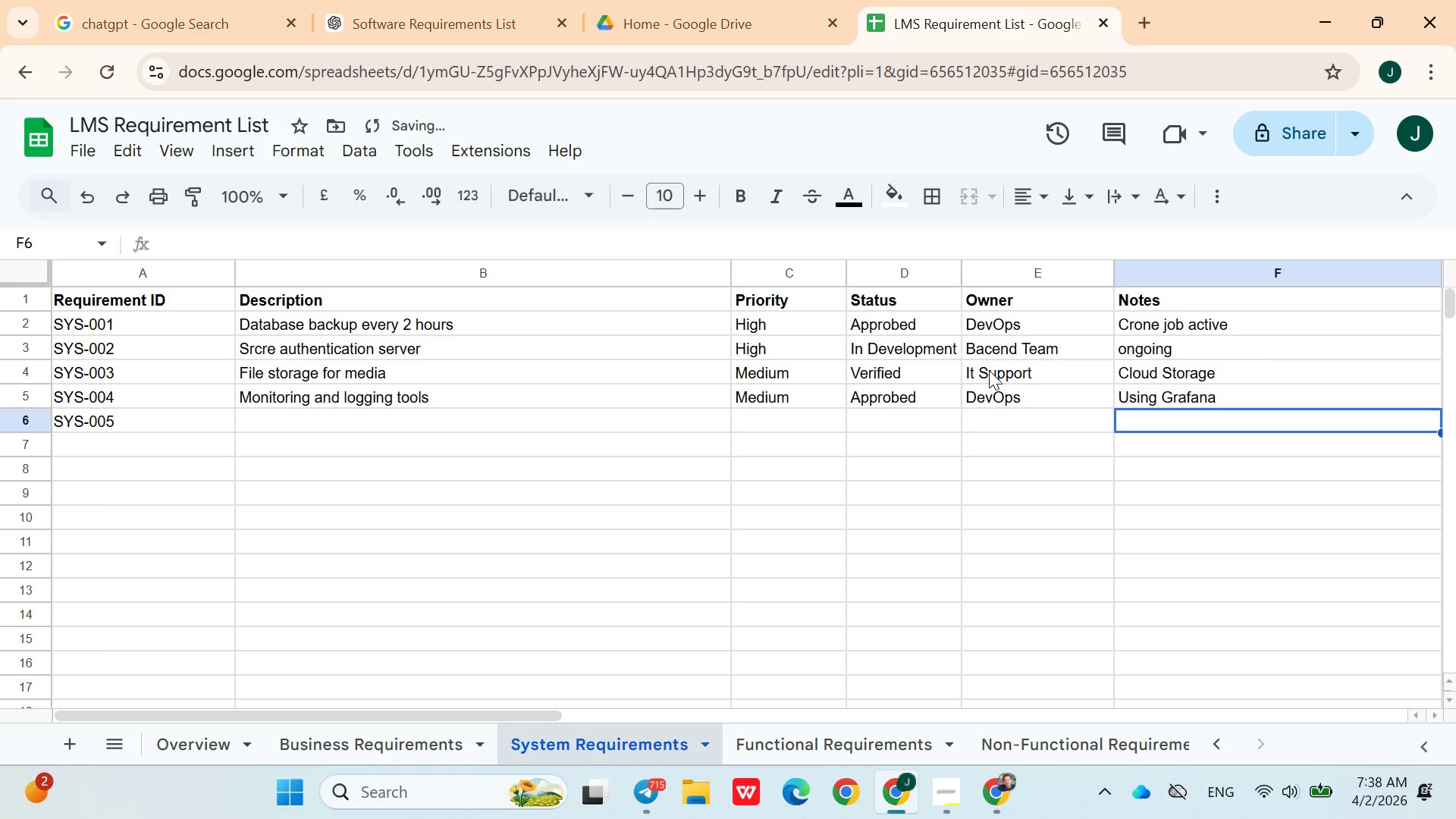 
key(ArrowDown)
 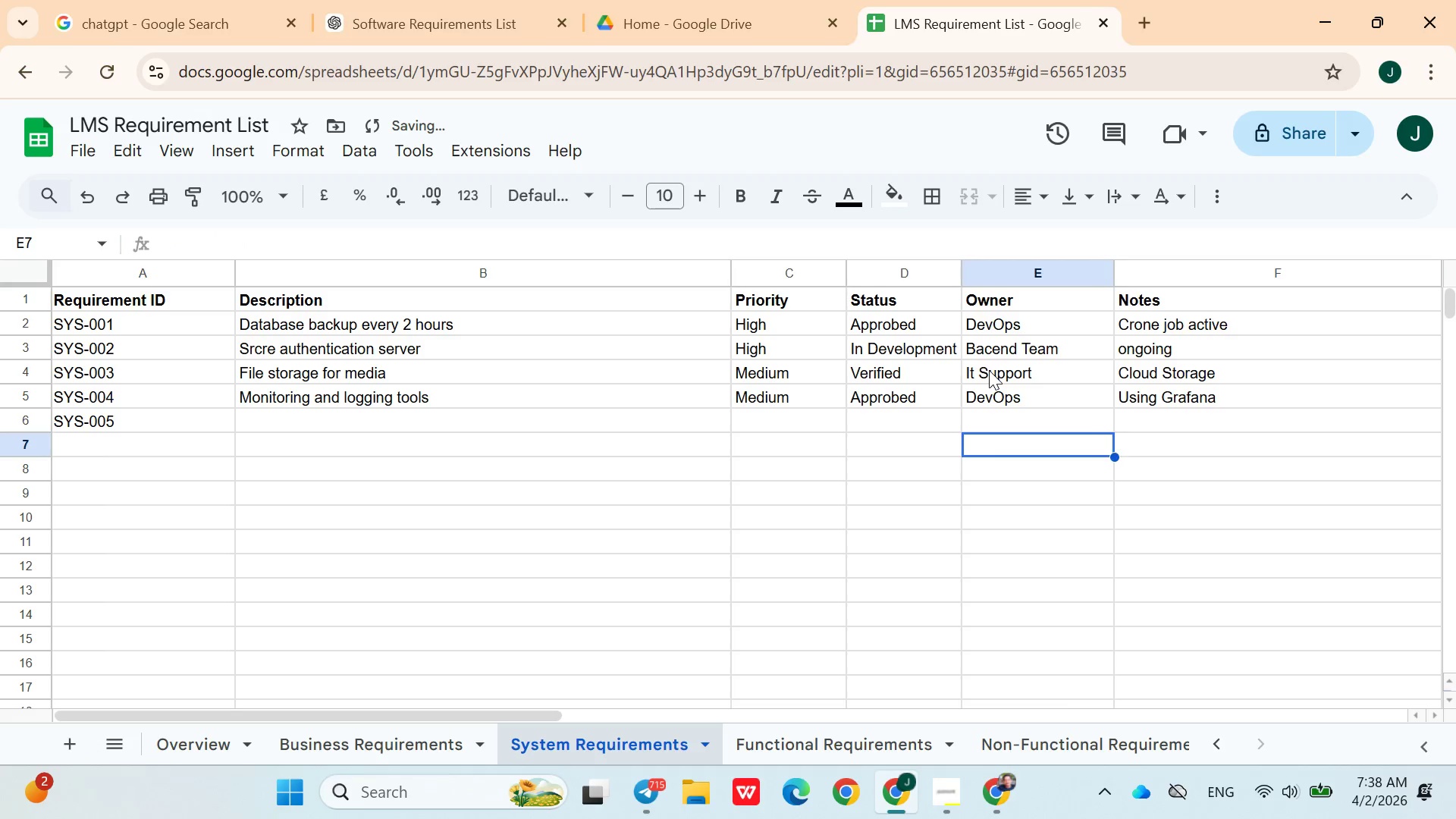 
hold_key(key=ArrowLeft, duration=0.83)
 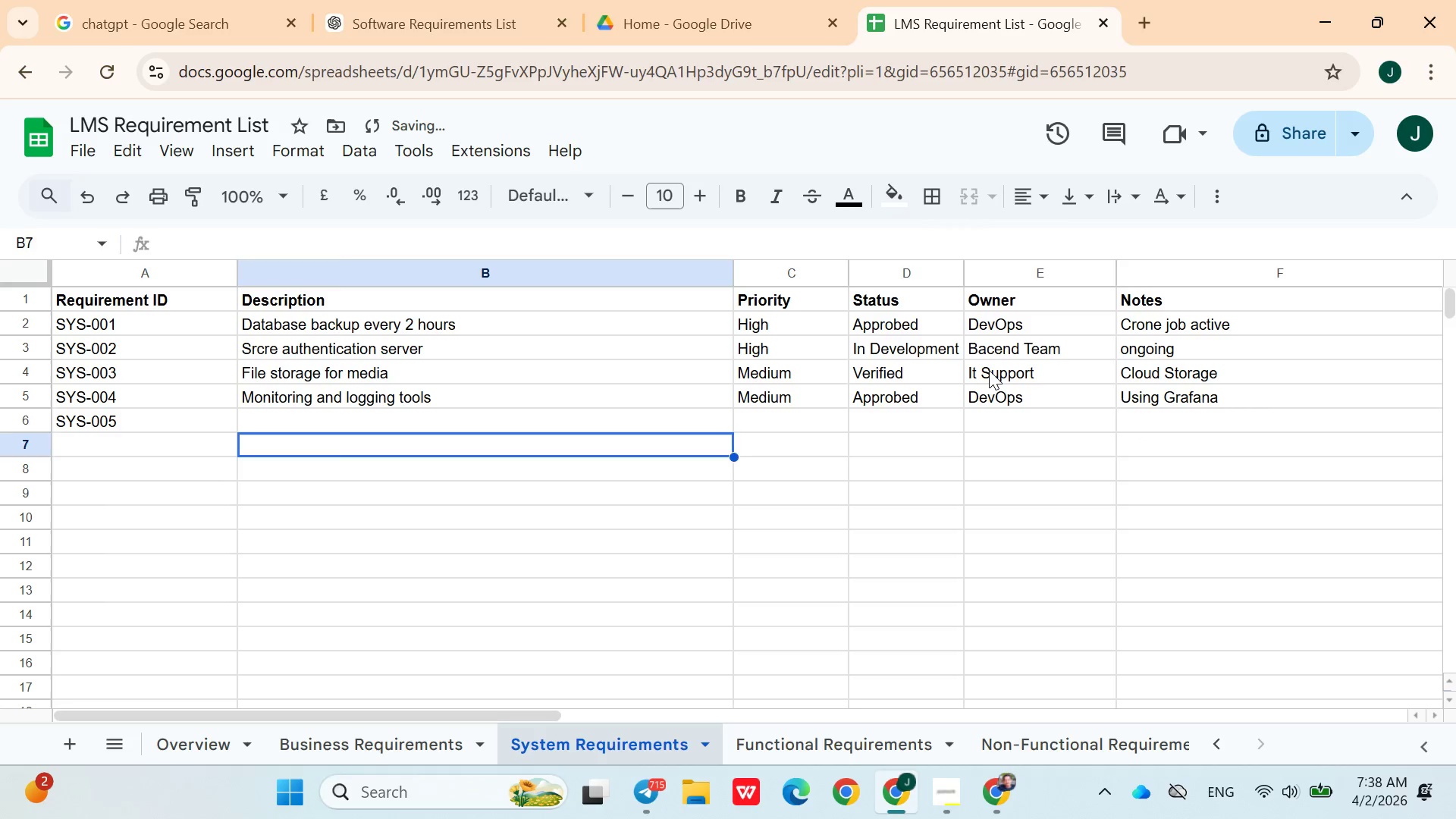 
key(ArrowRight)
 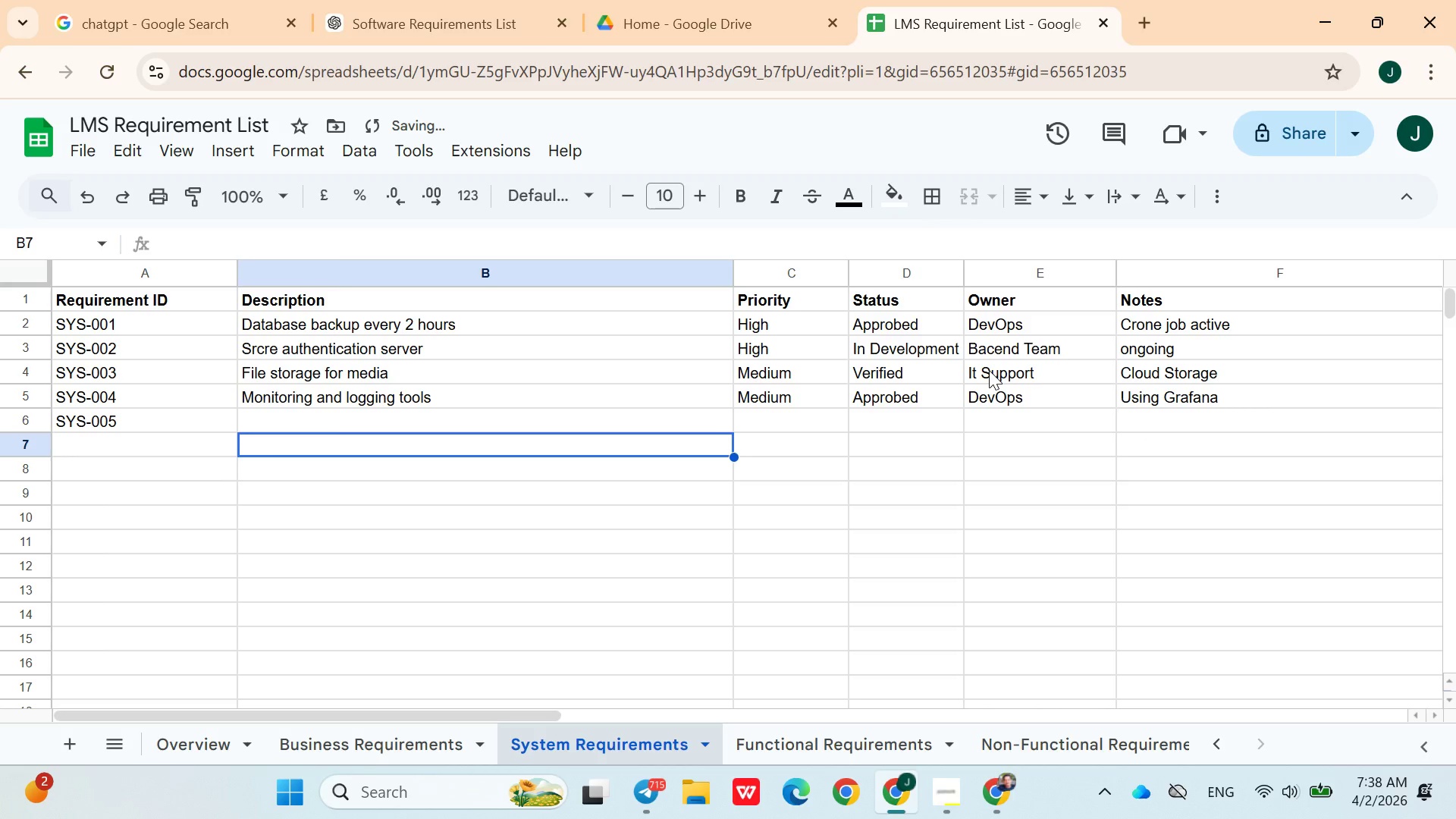 
key(ArrowUp)
 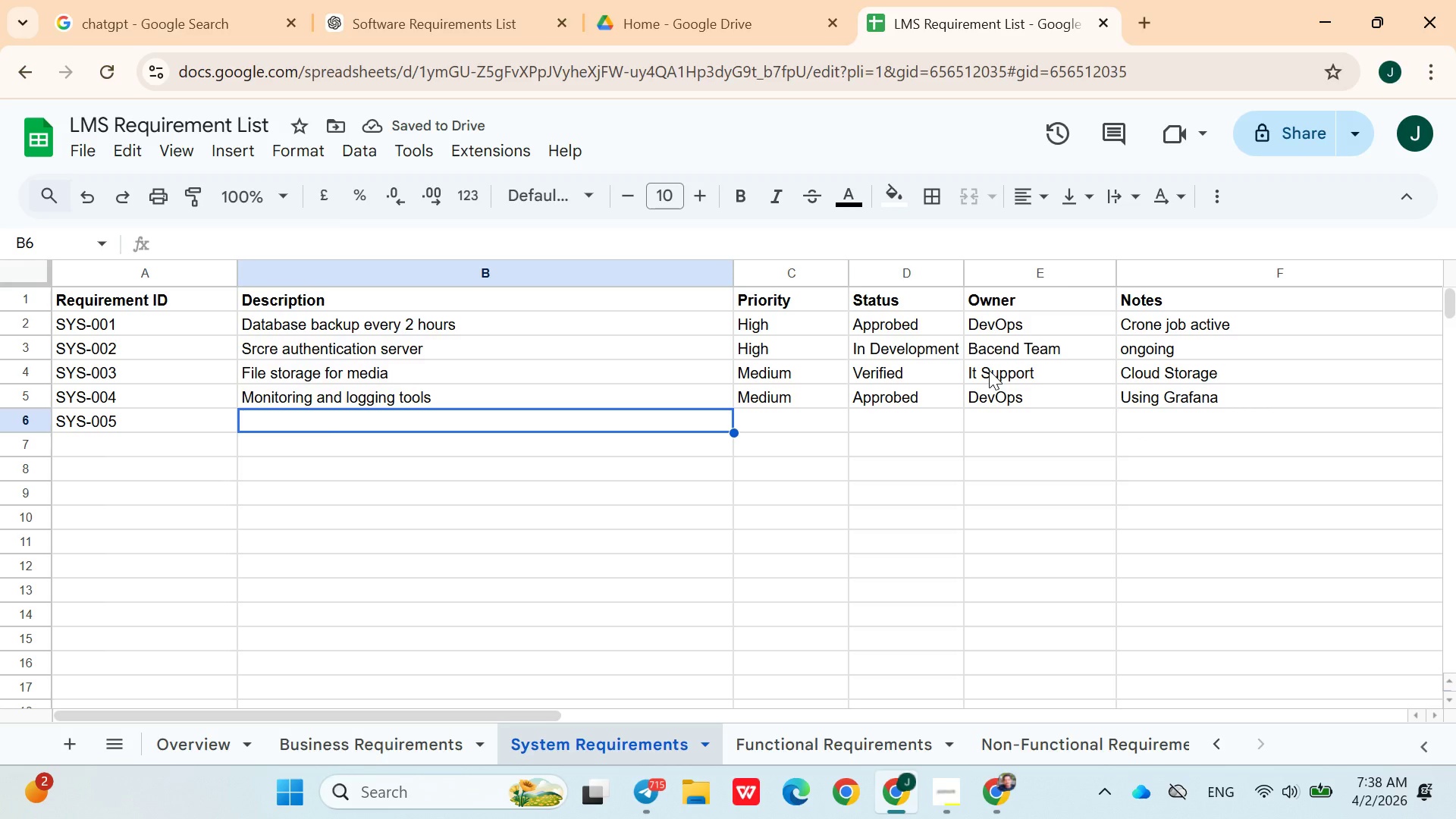 
type(Disaster )
 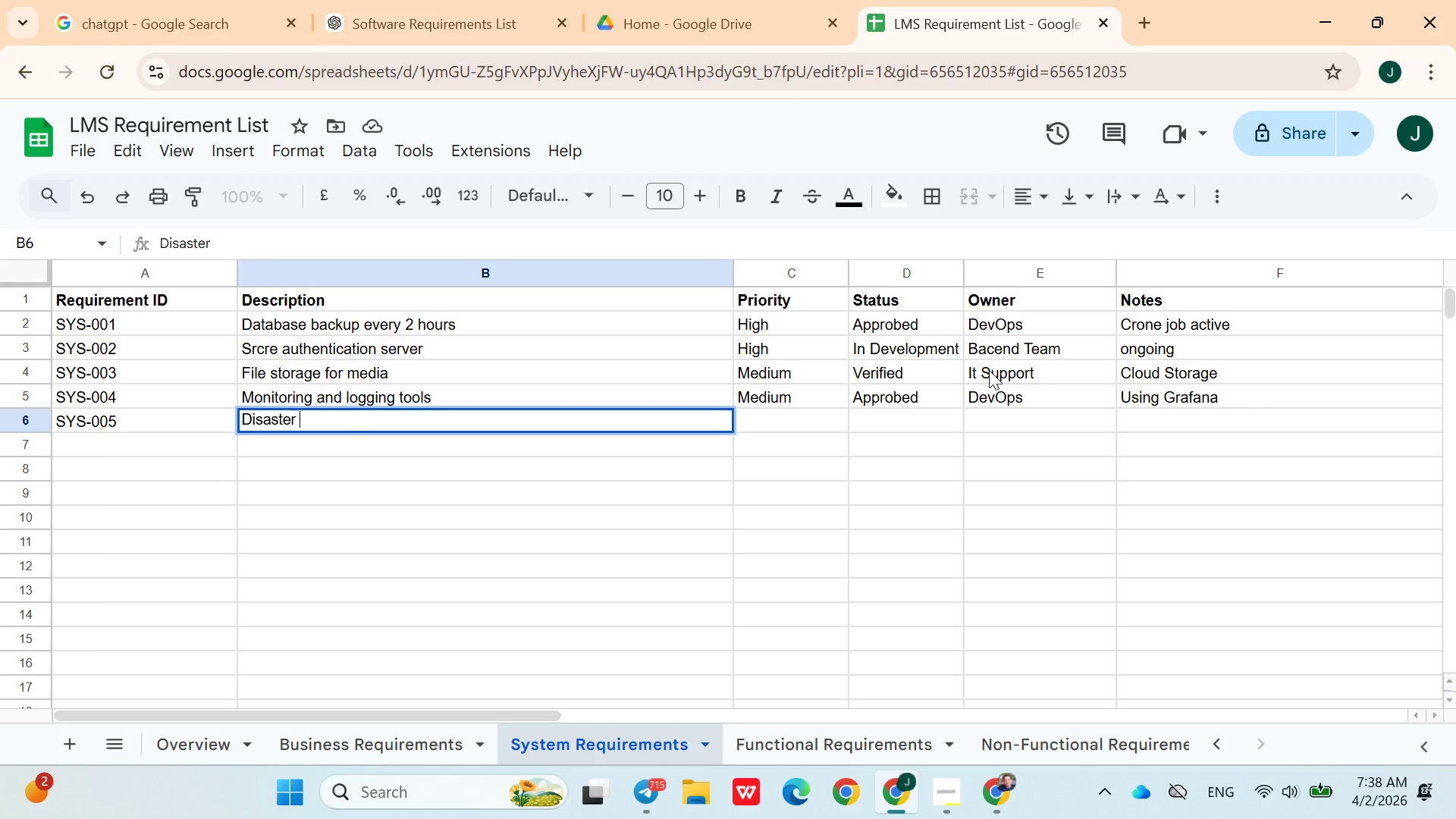 
key(Control+R)
 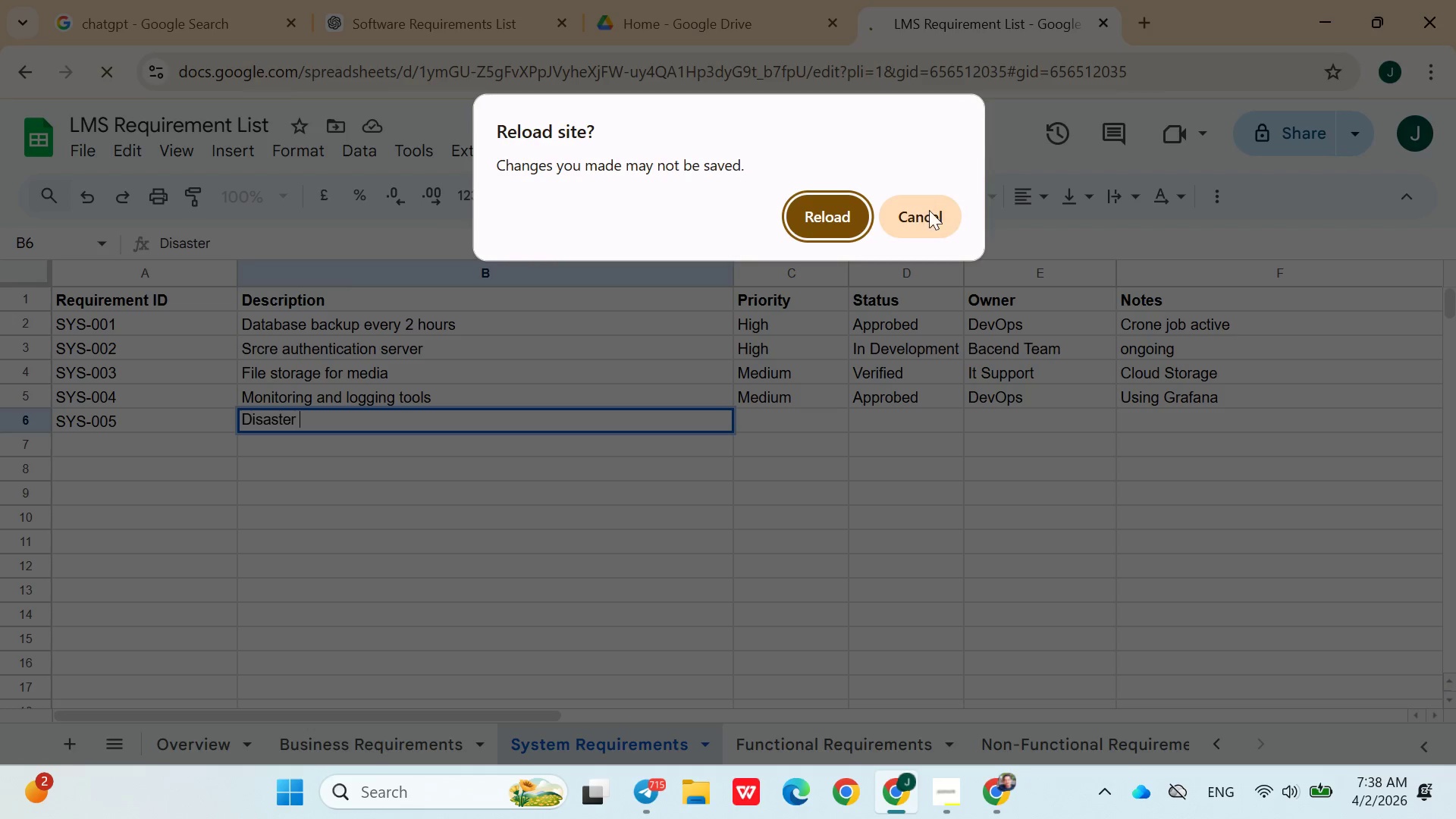 
left_click([924, 223])
 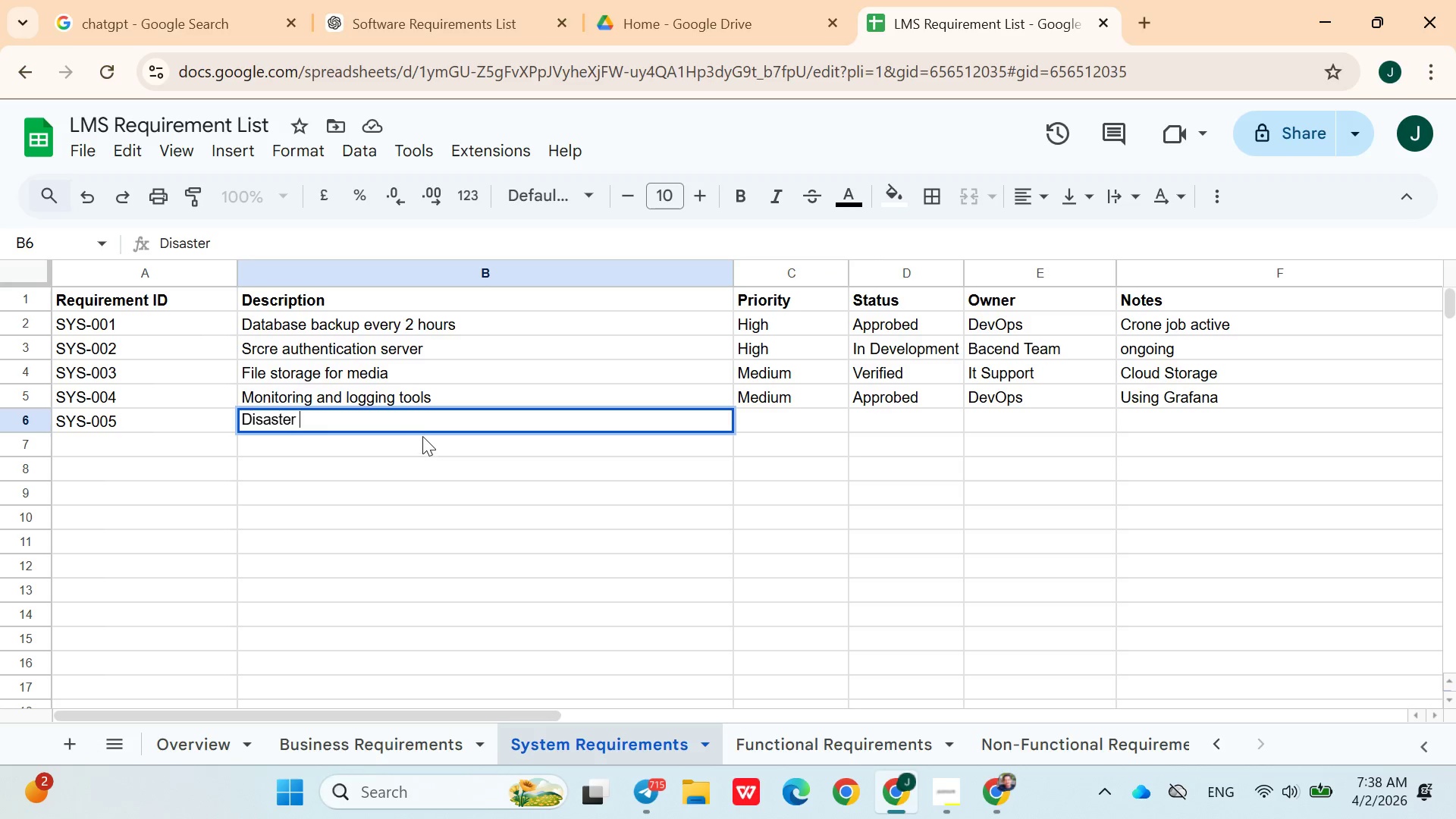 
left_click([413, 419])
 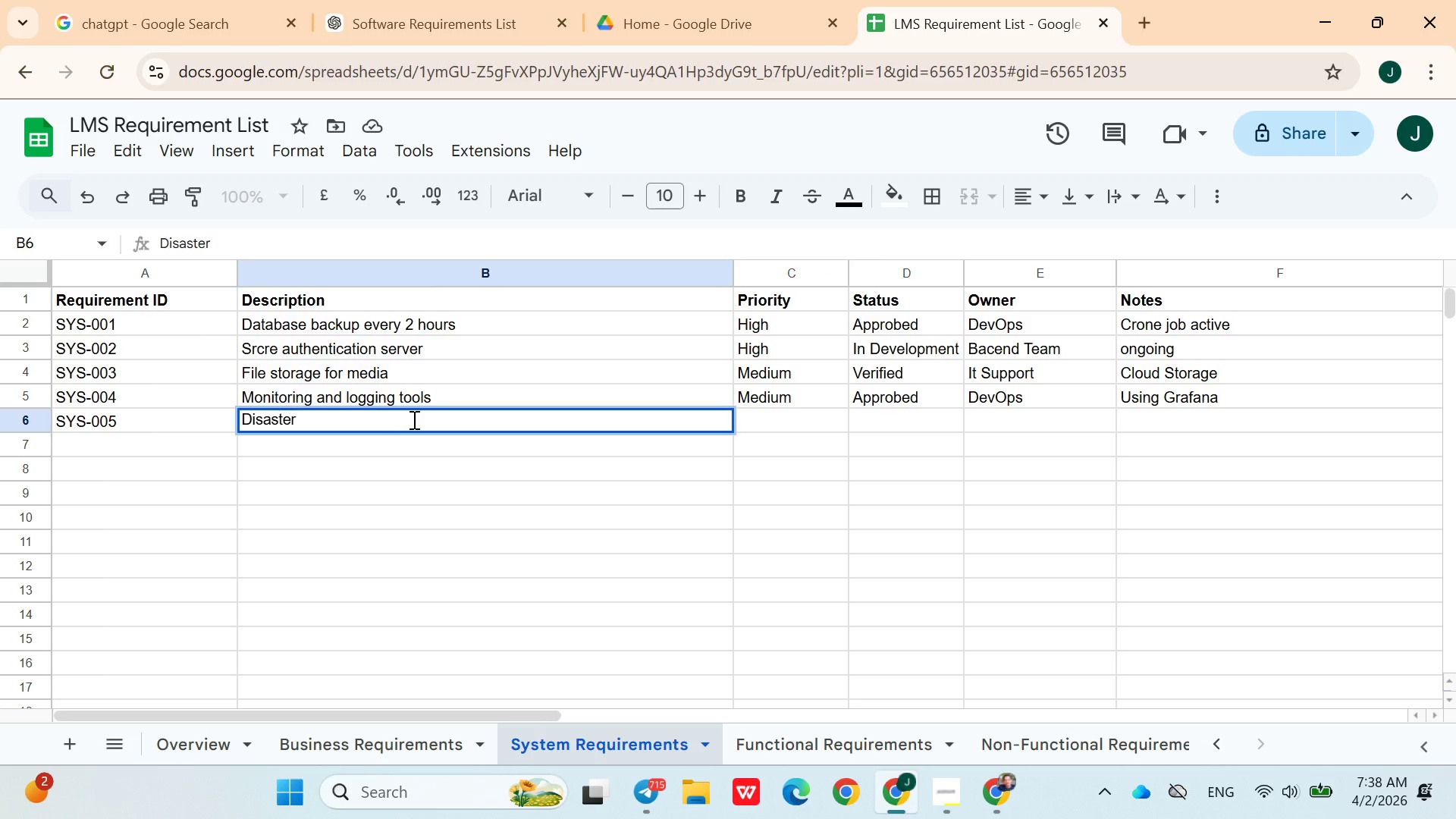 
type(Recovery )
 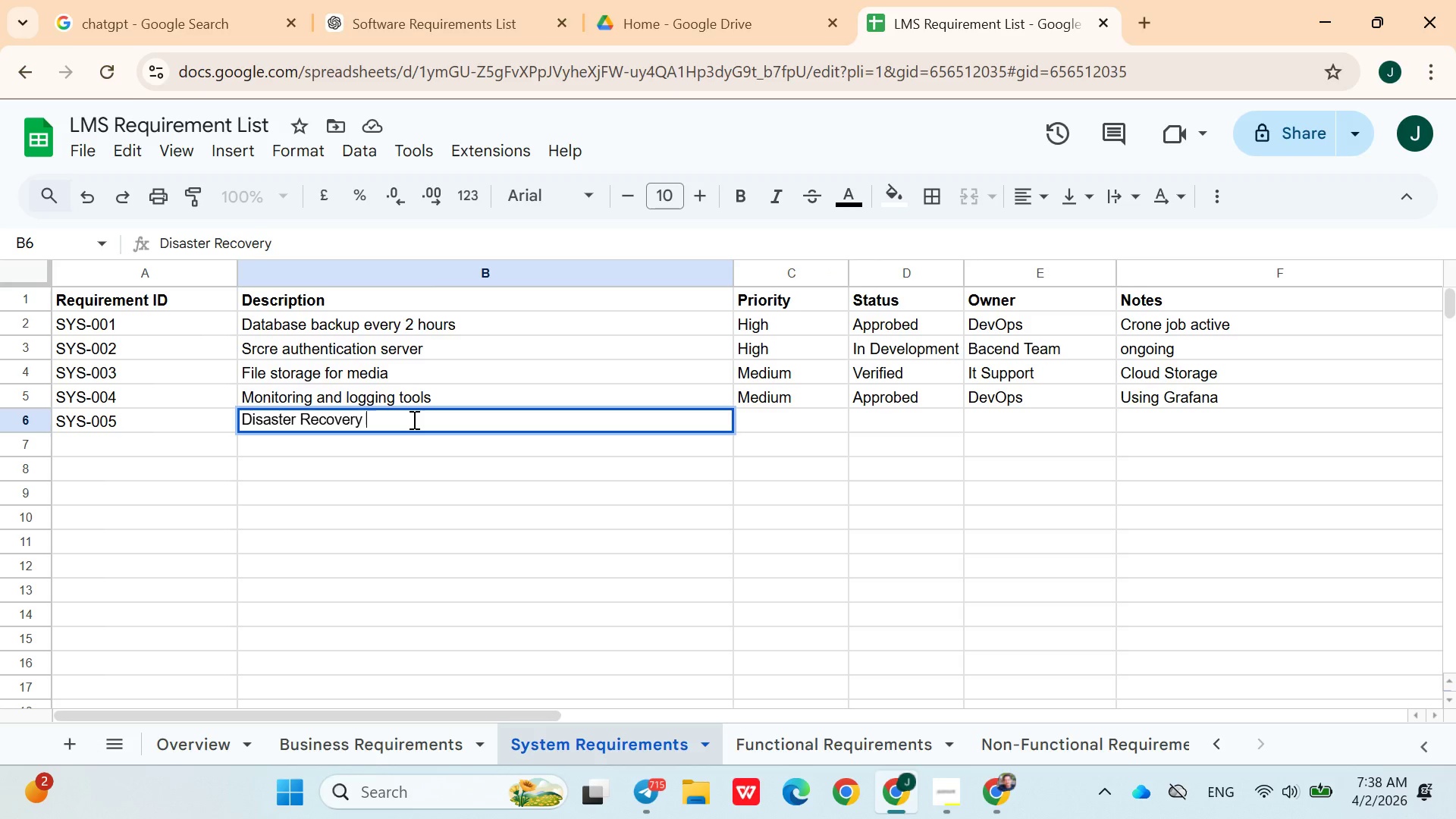 
key(Control+S)
 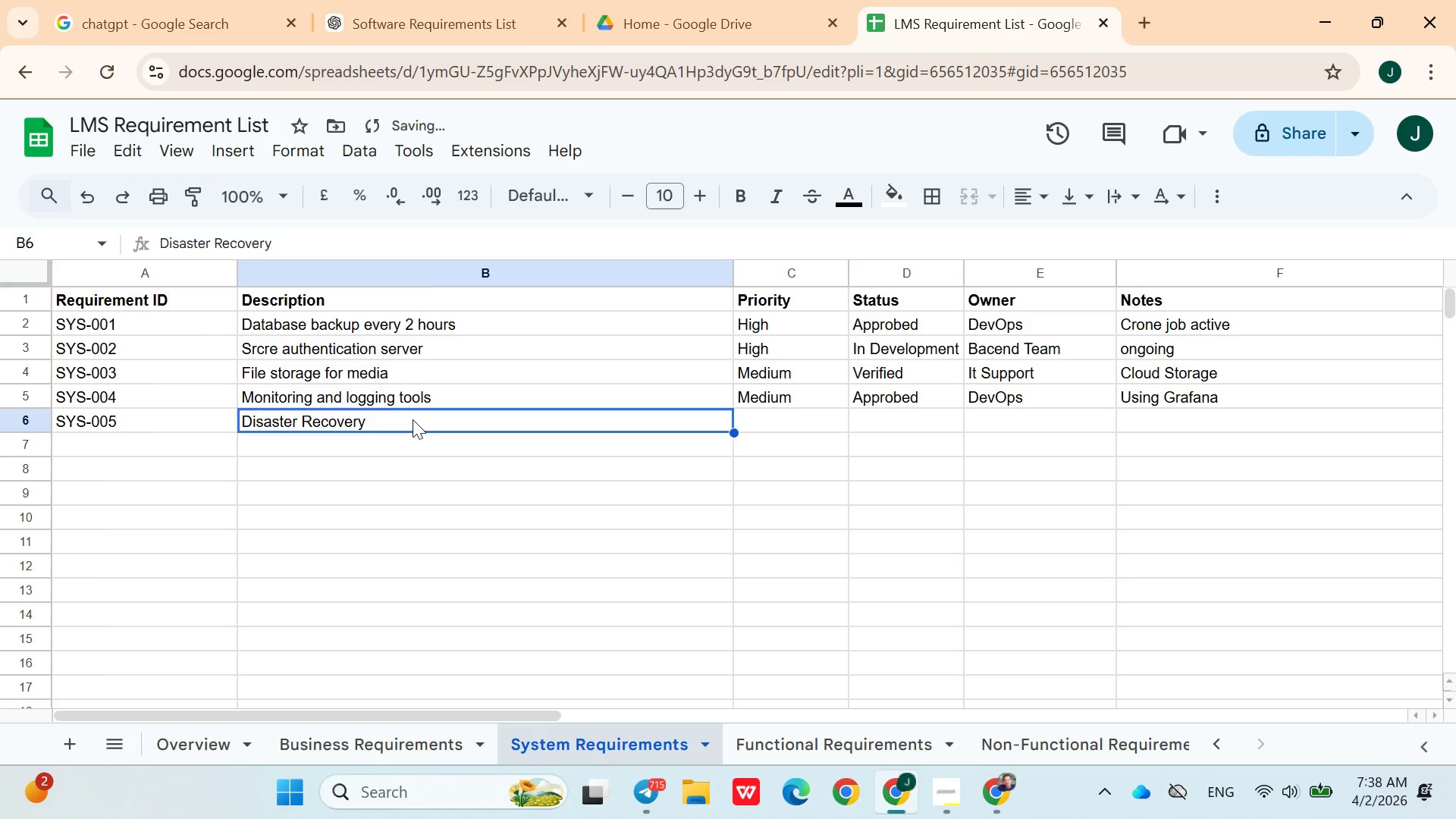 
type(ystem)
 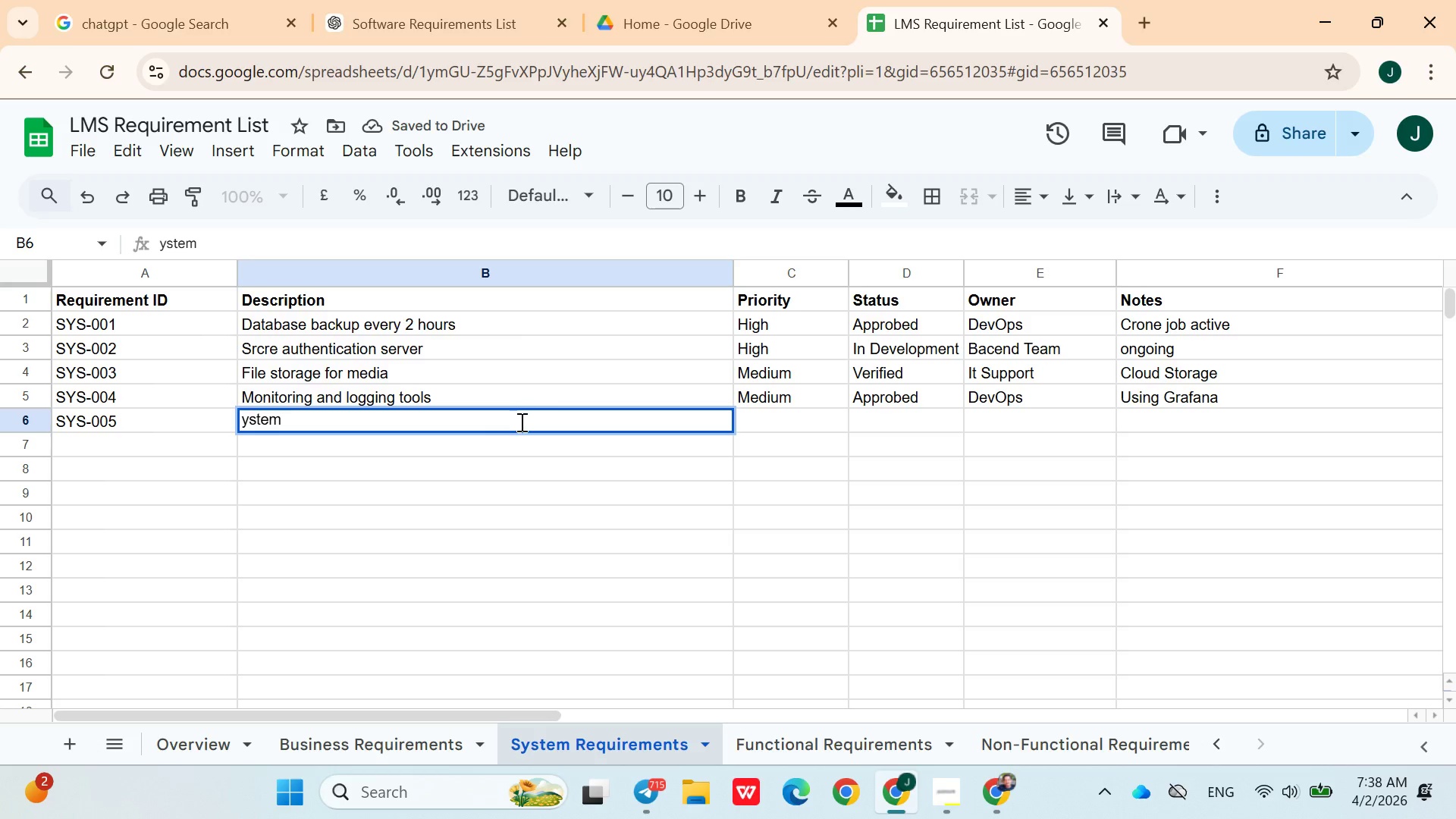 
double_click([485, 428])
 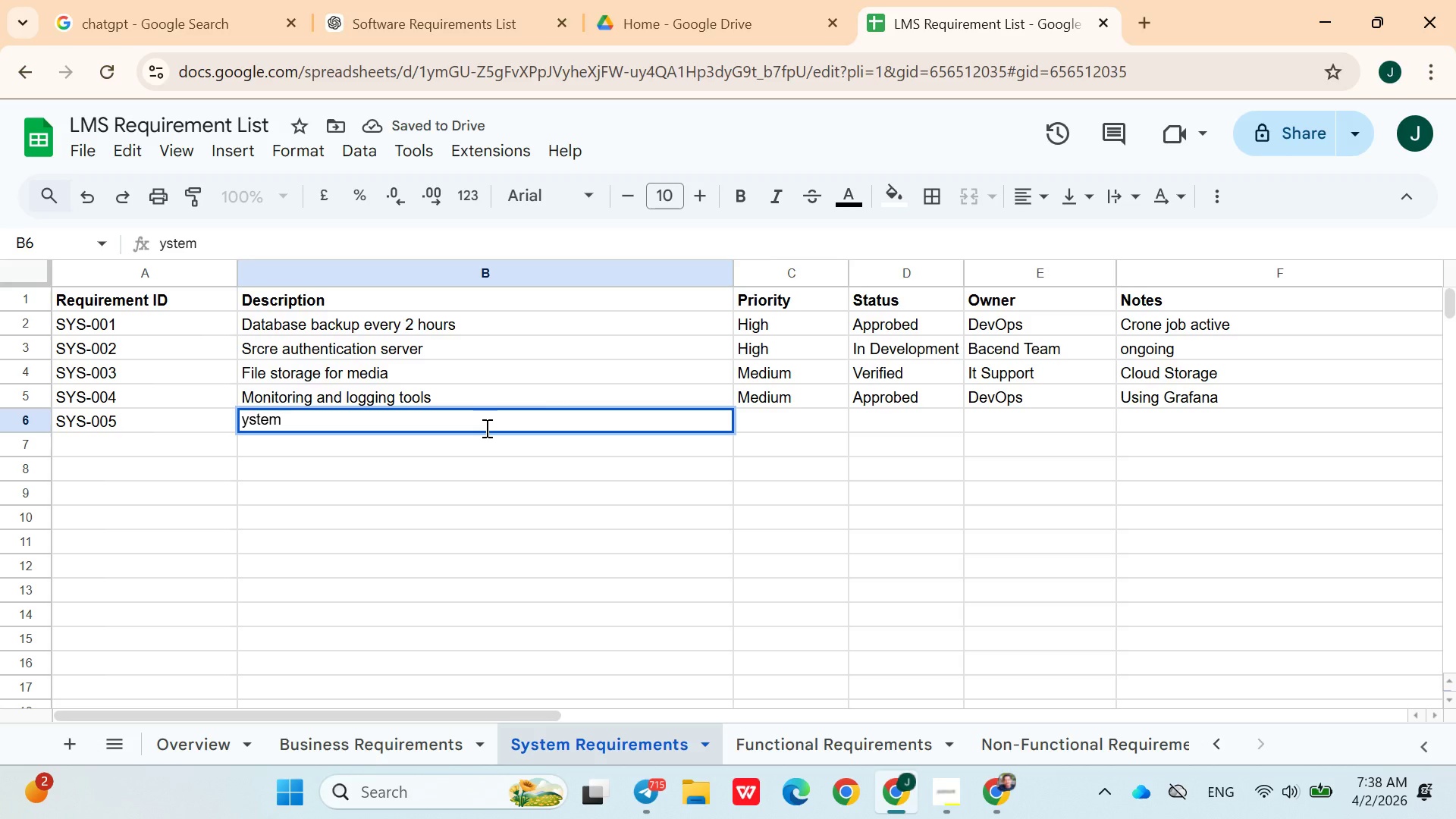 
key(ArrowLeft)
 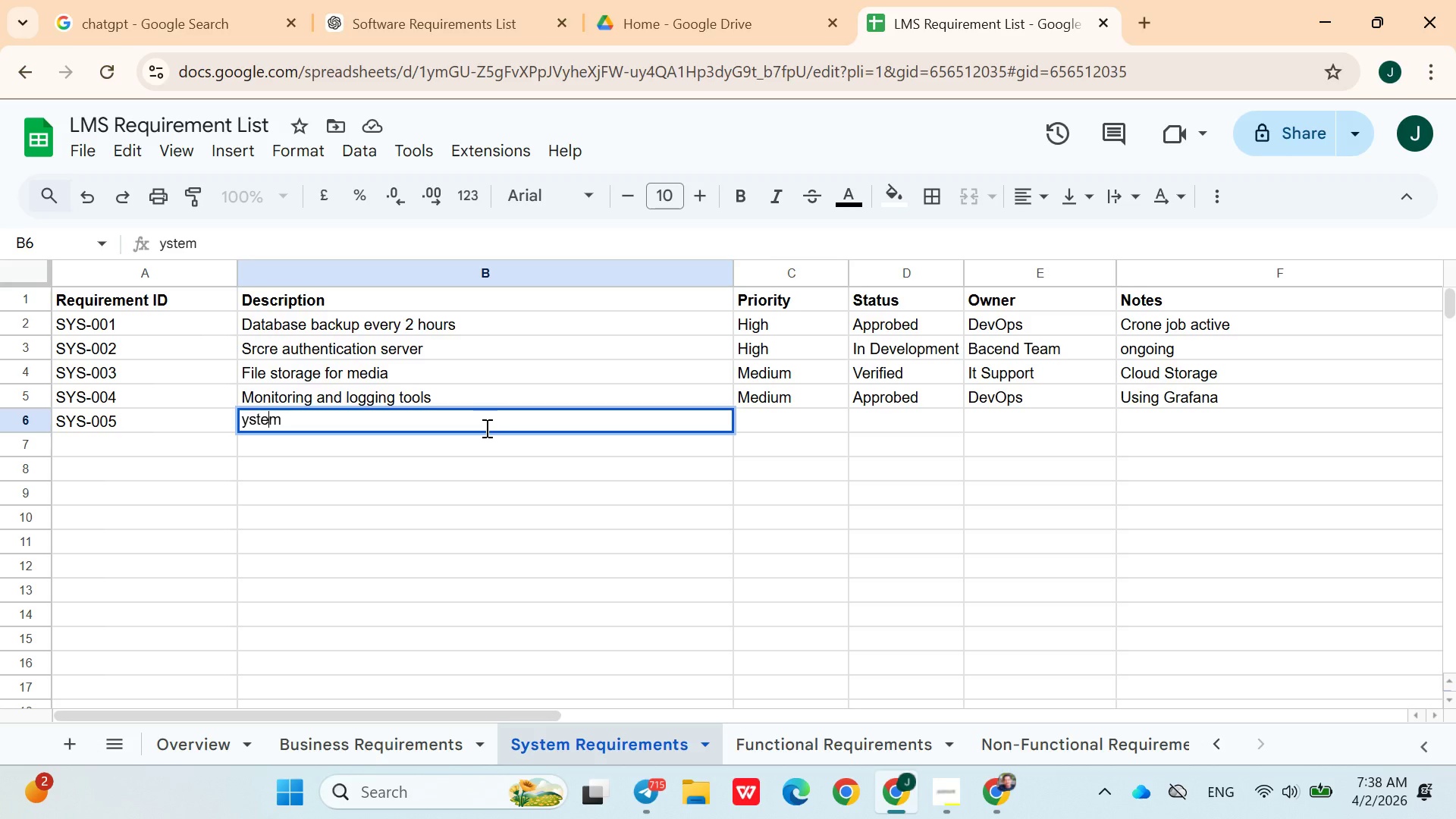 
hold_key(key=ArrowLeft, duration=0.75)
 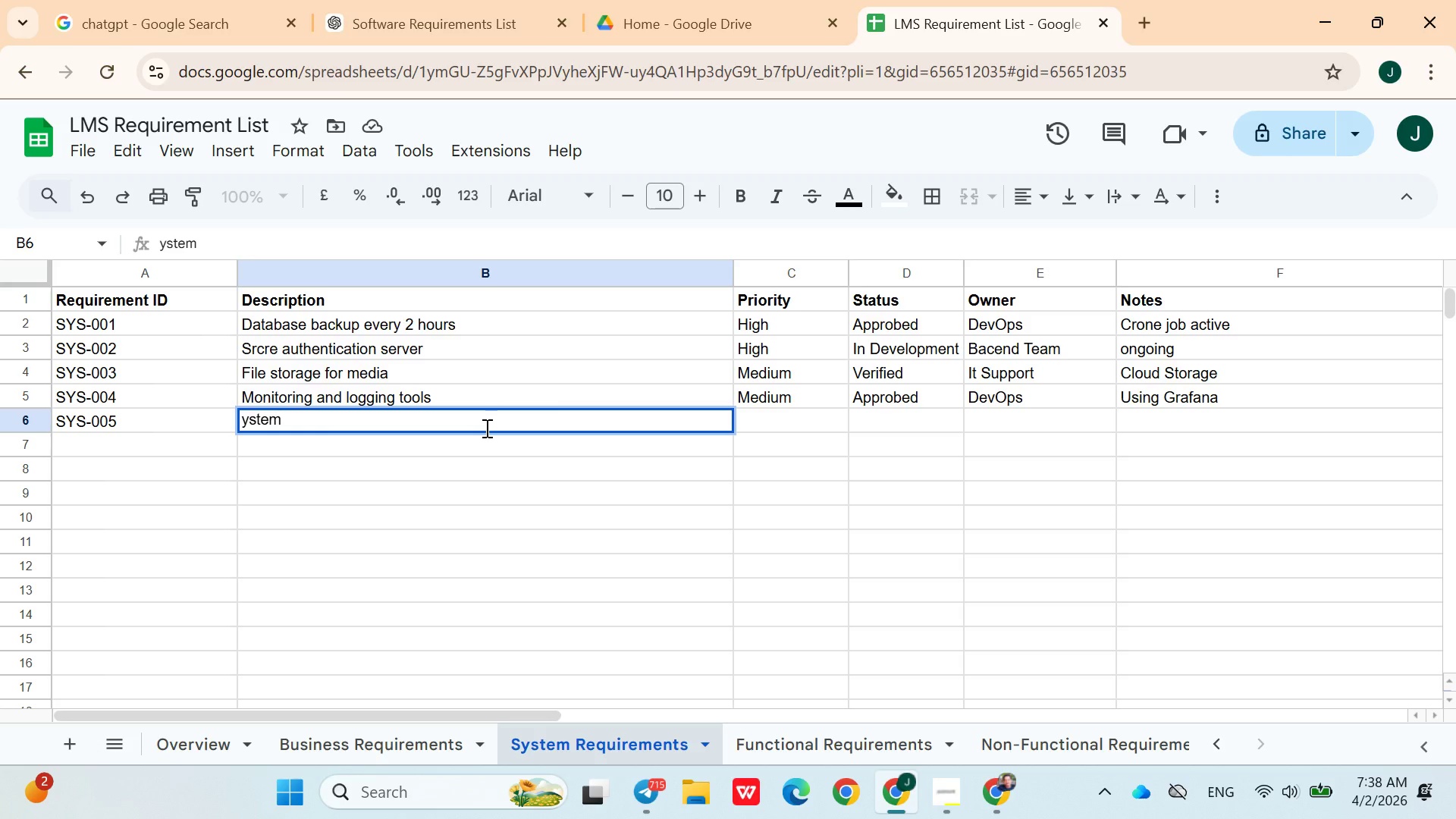 
type(Disaster recovery )
 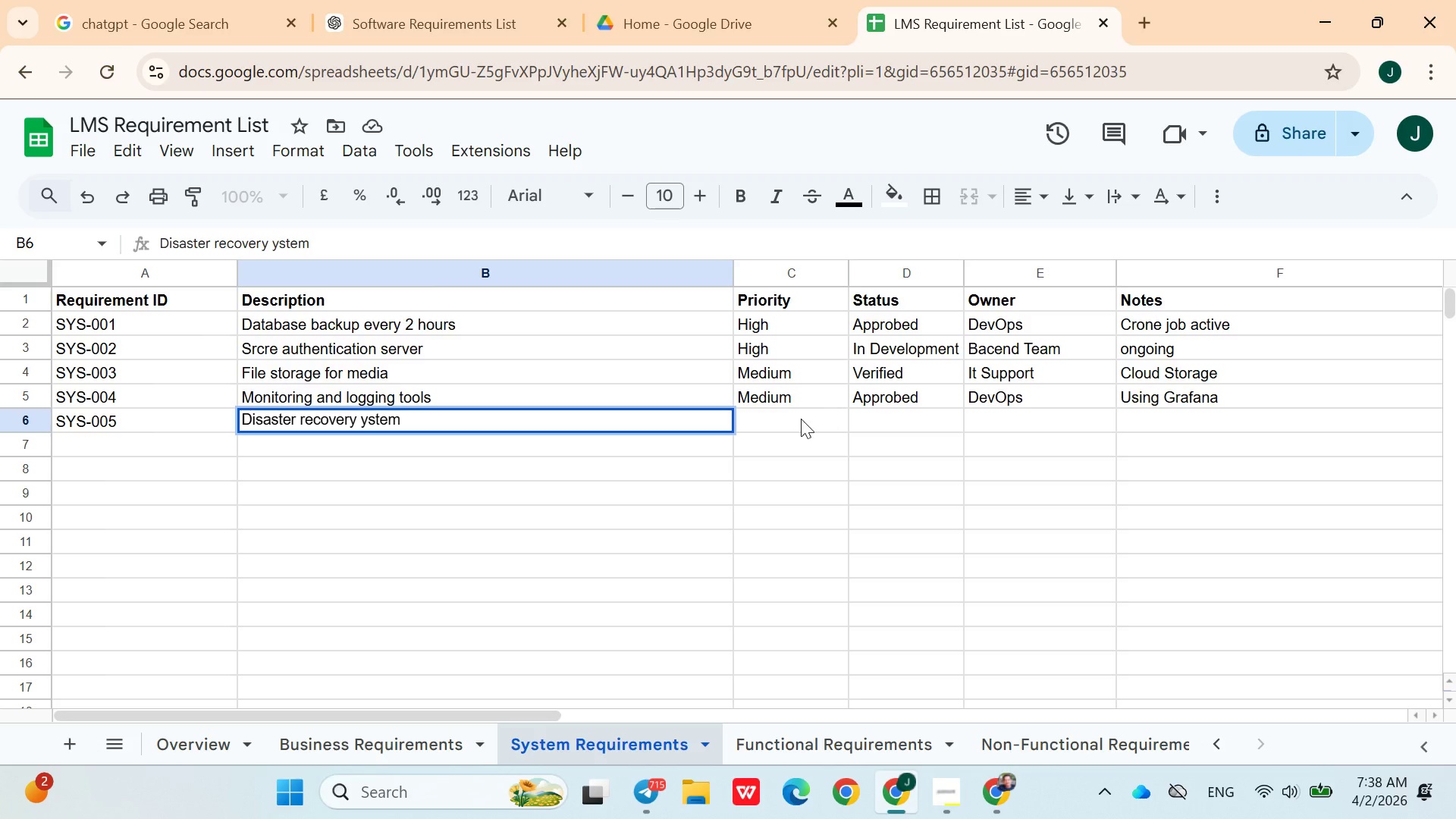 
left_click([795, 419])
 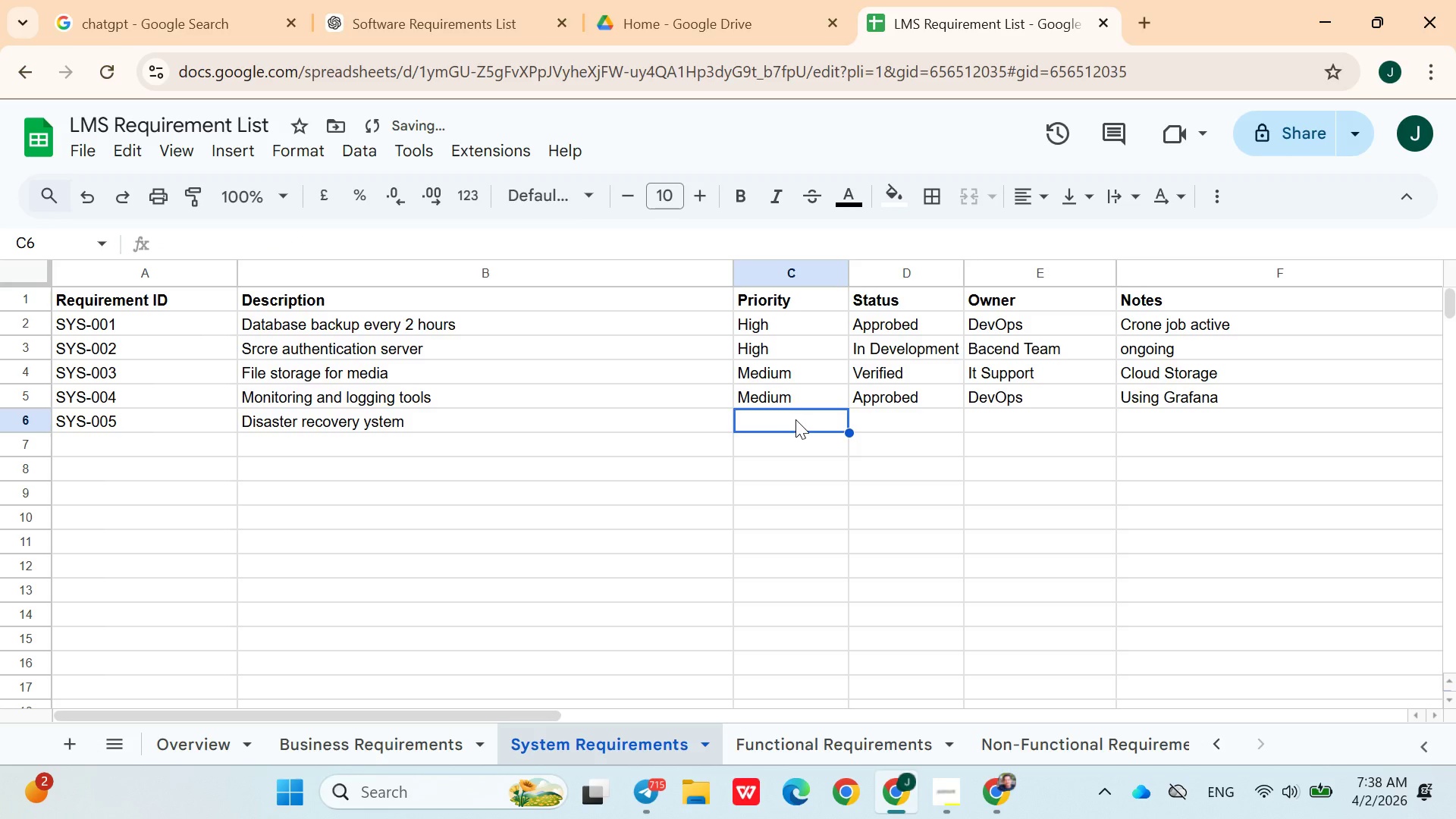 
key(Shift+ShiftLeft)
 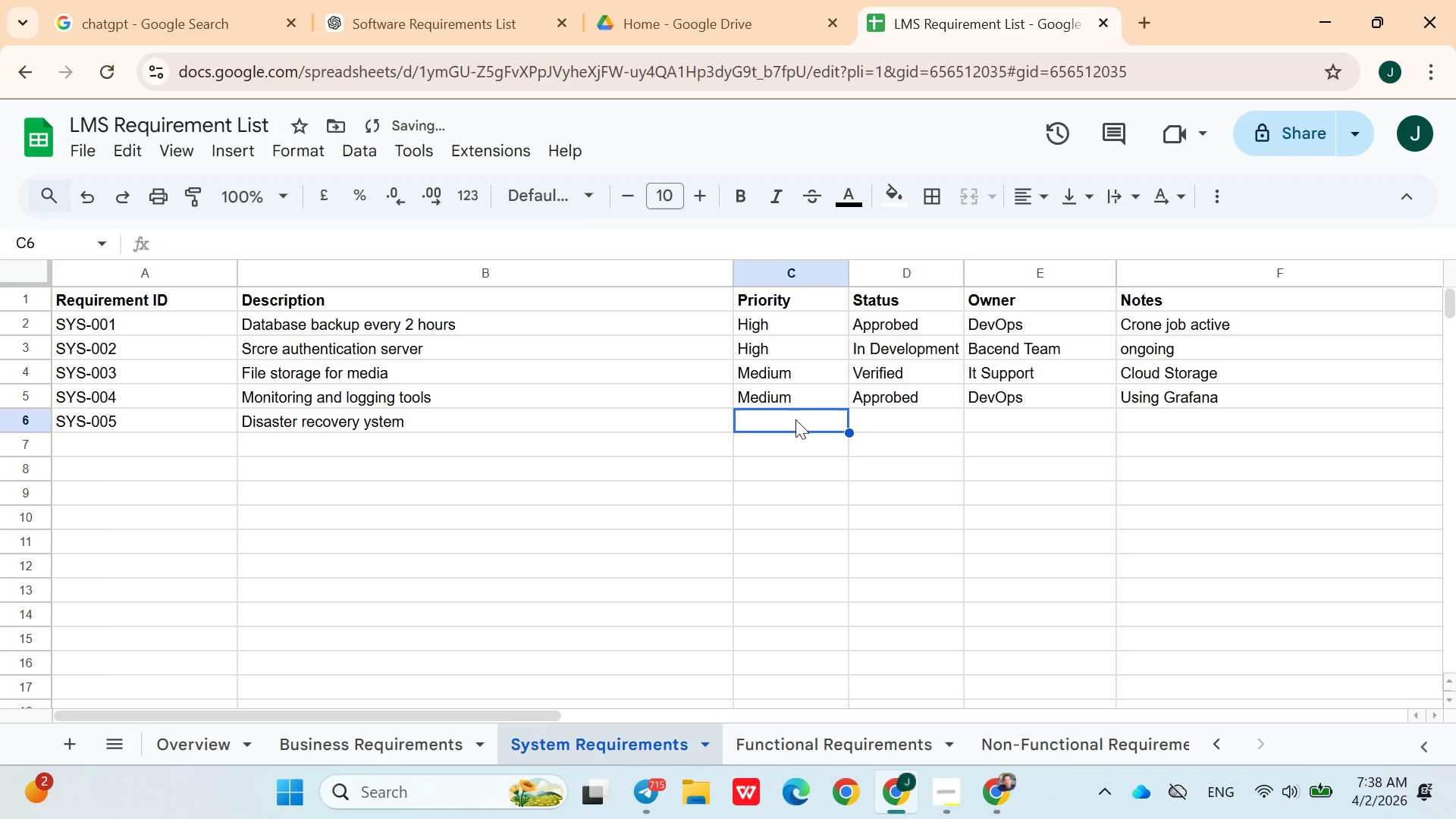 
key(Shift+H)
 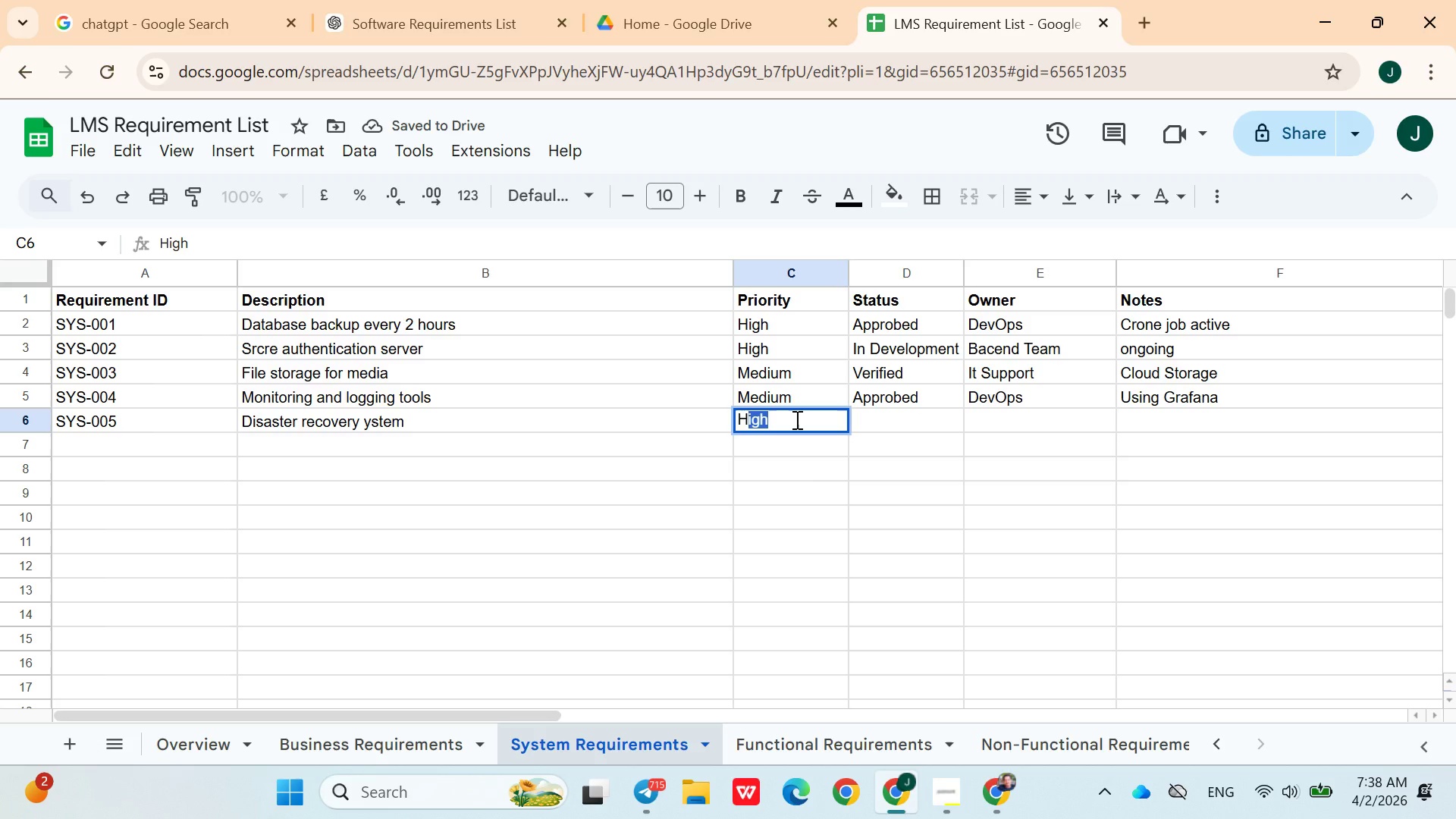 
key(ArrowRight)
 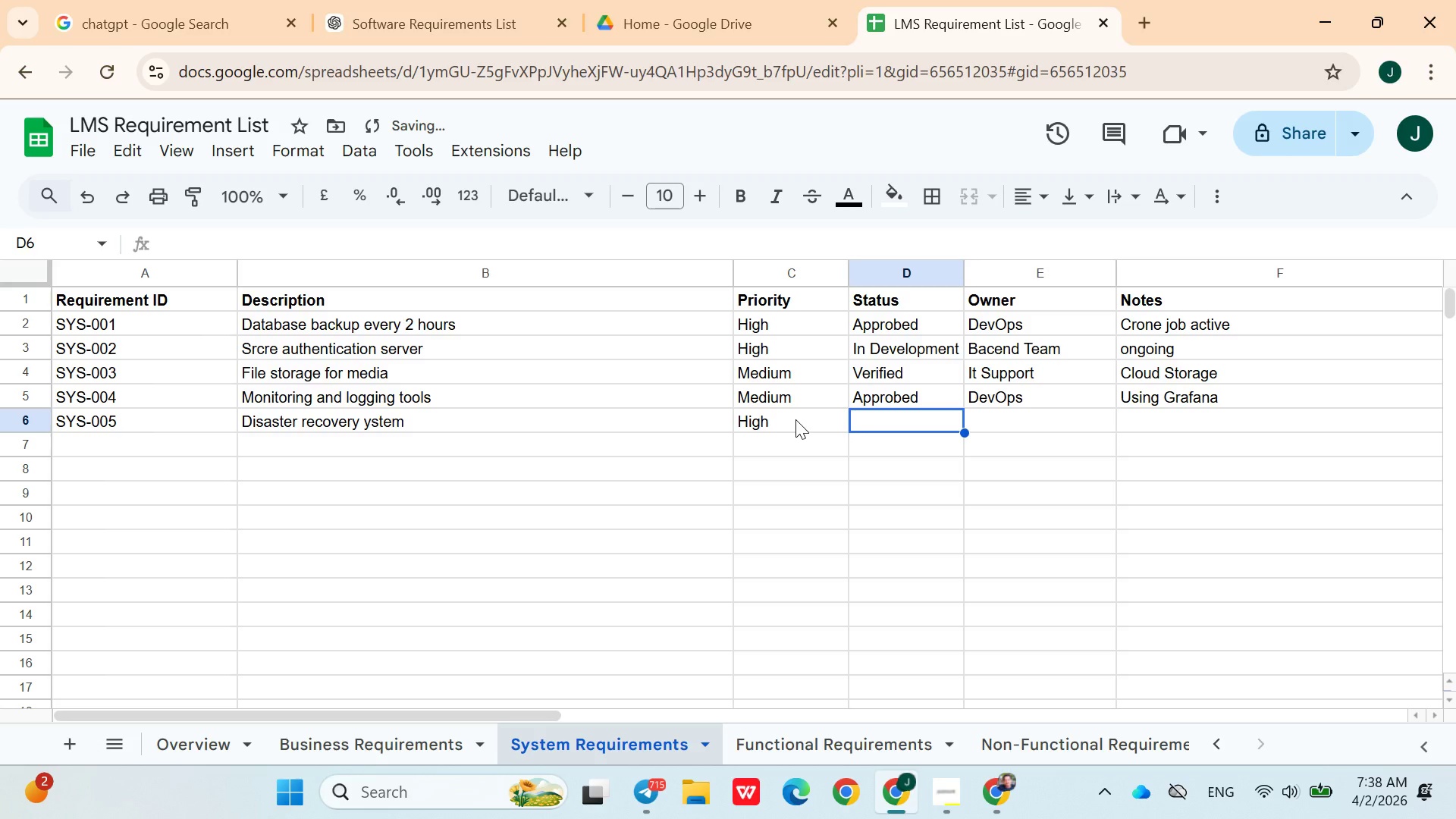 
type(In)
 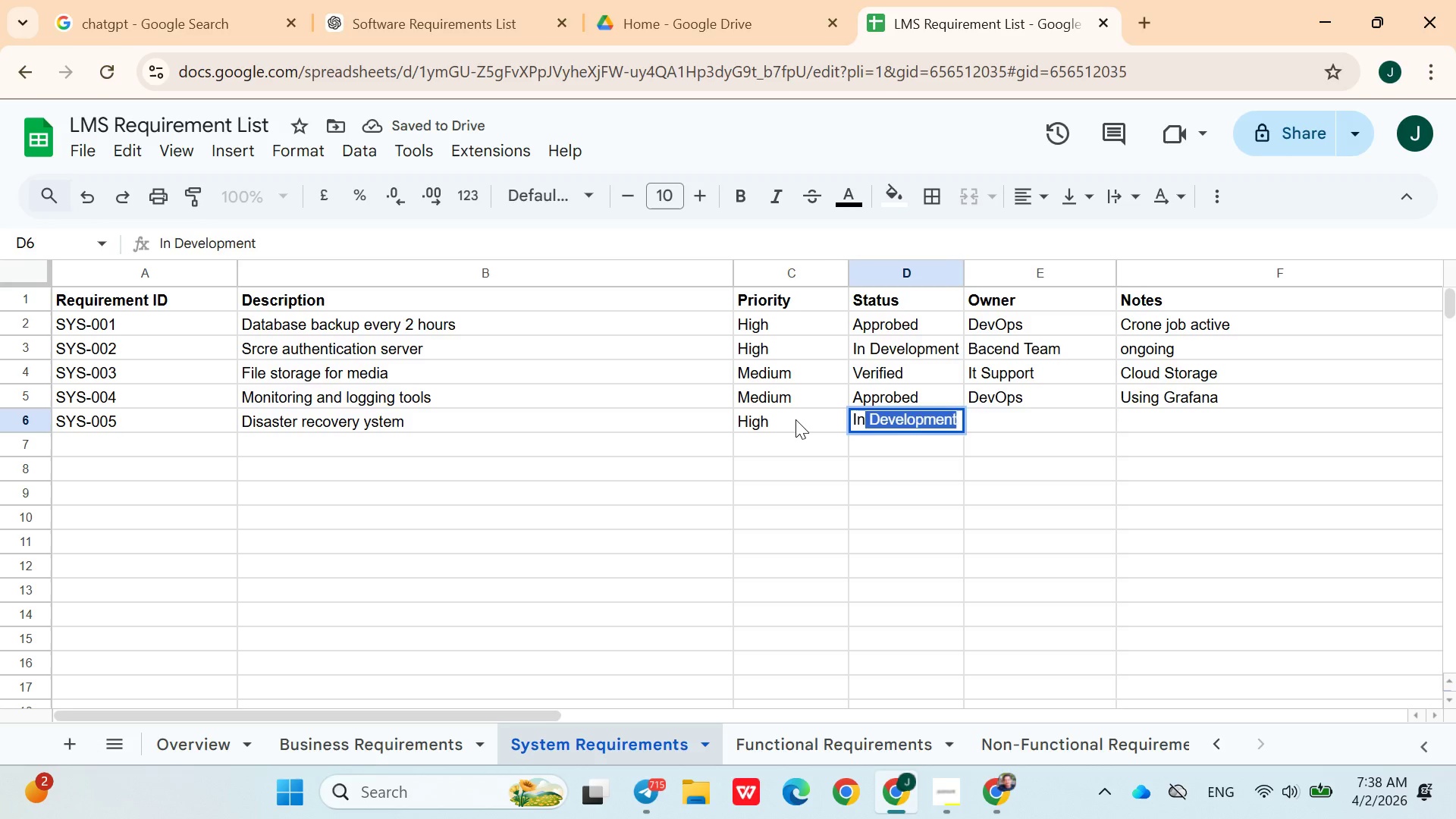 
key(ArrowRight)
 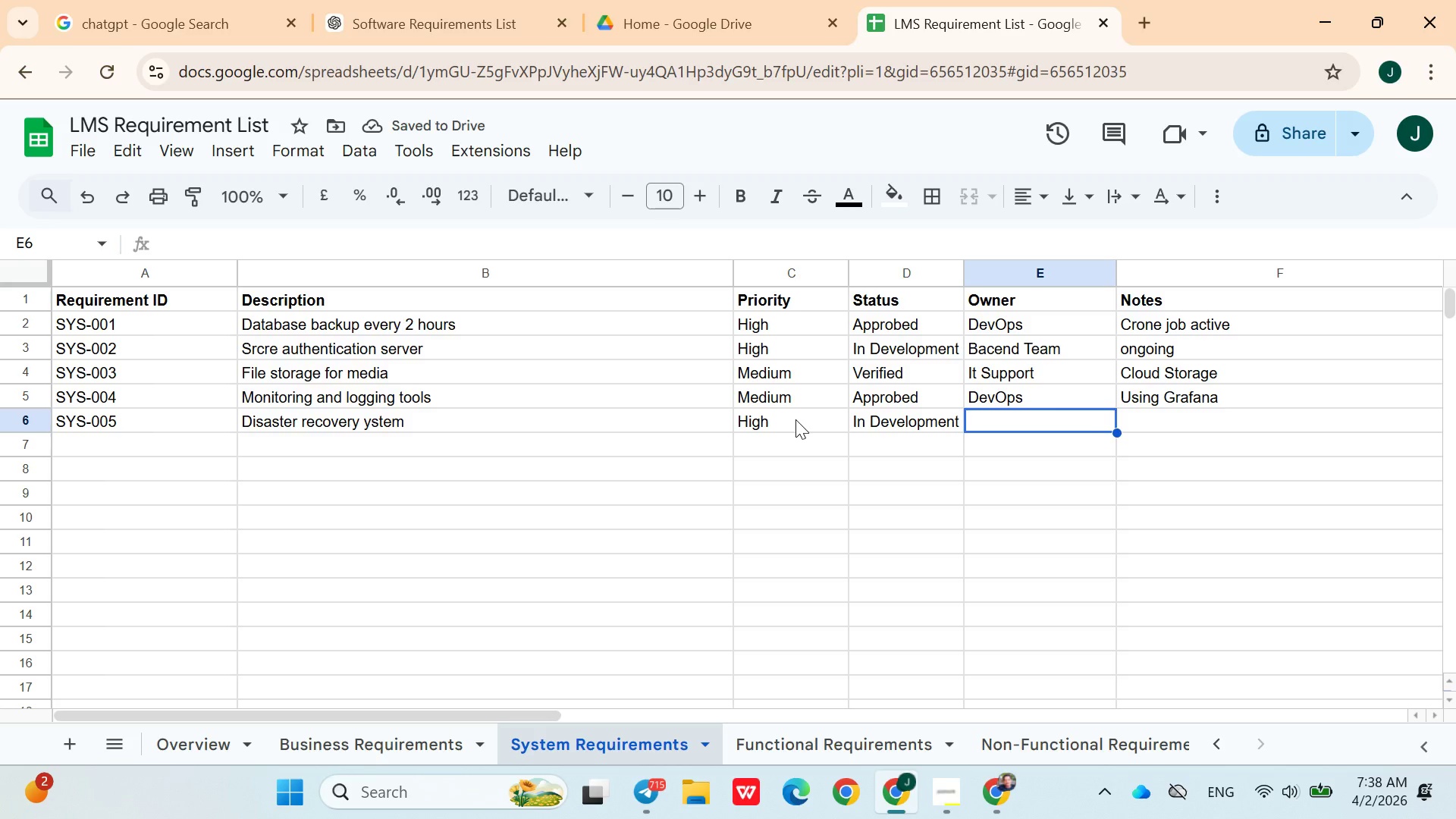 
wait(9.17)
 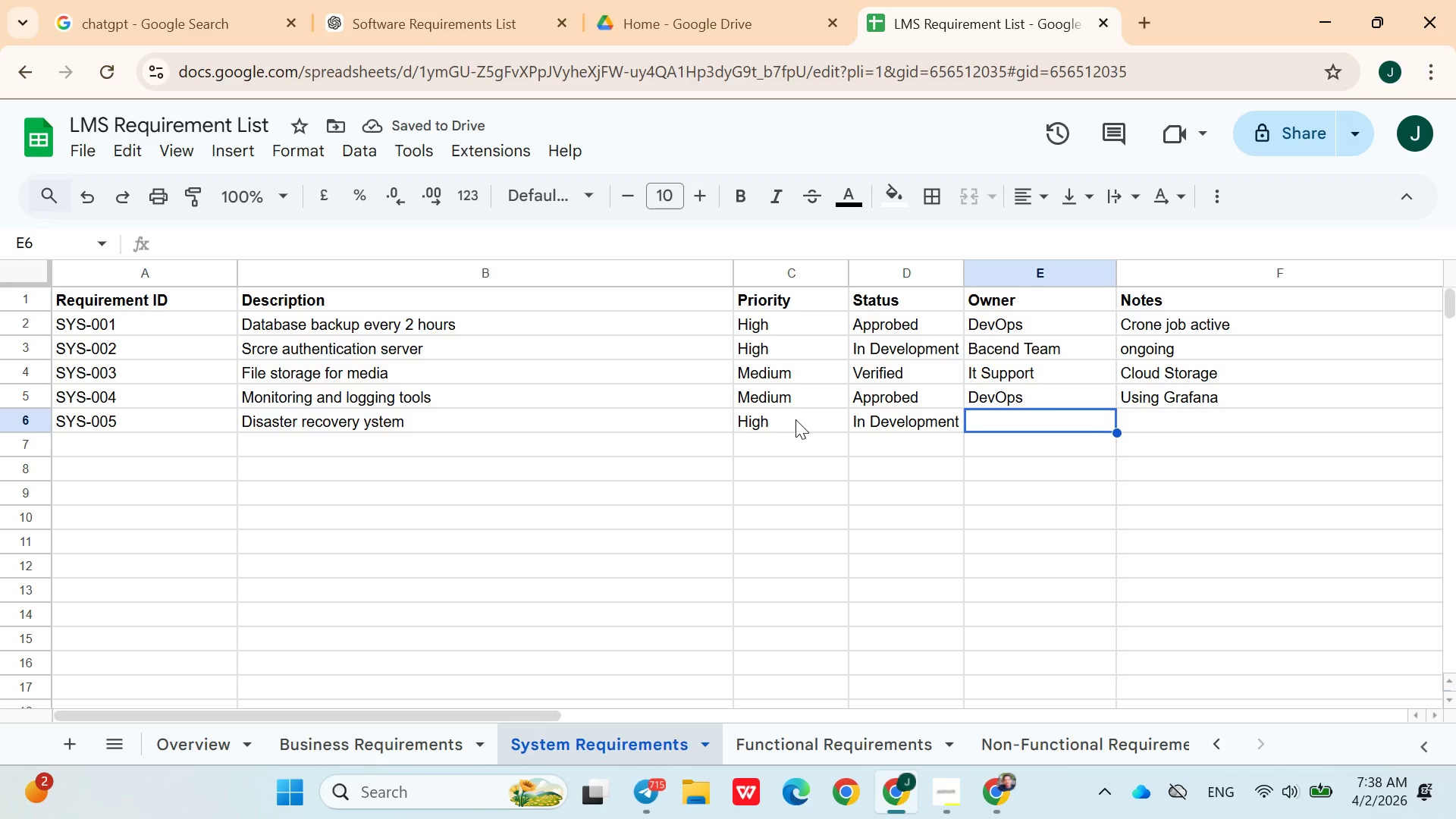 
double_click([874, 423])
 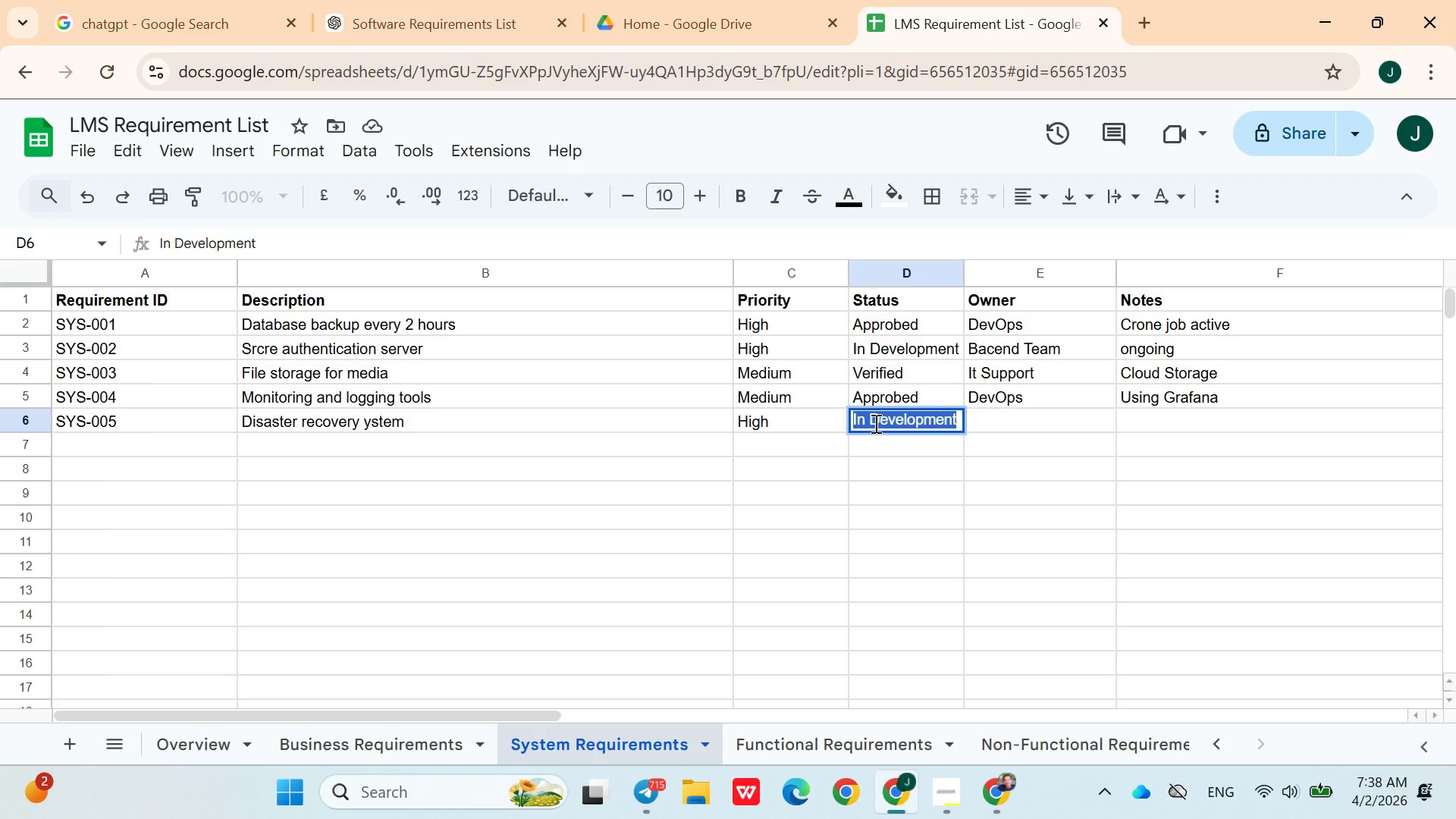 
triple_click([874, 423])
 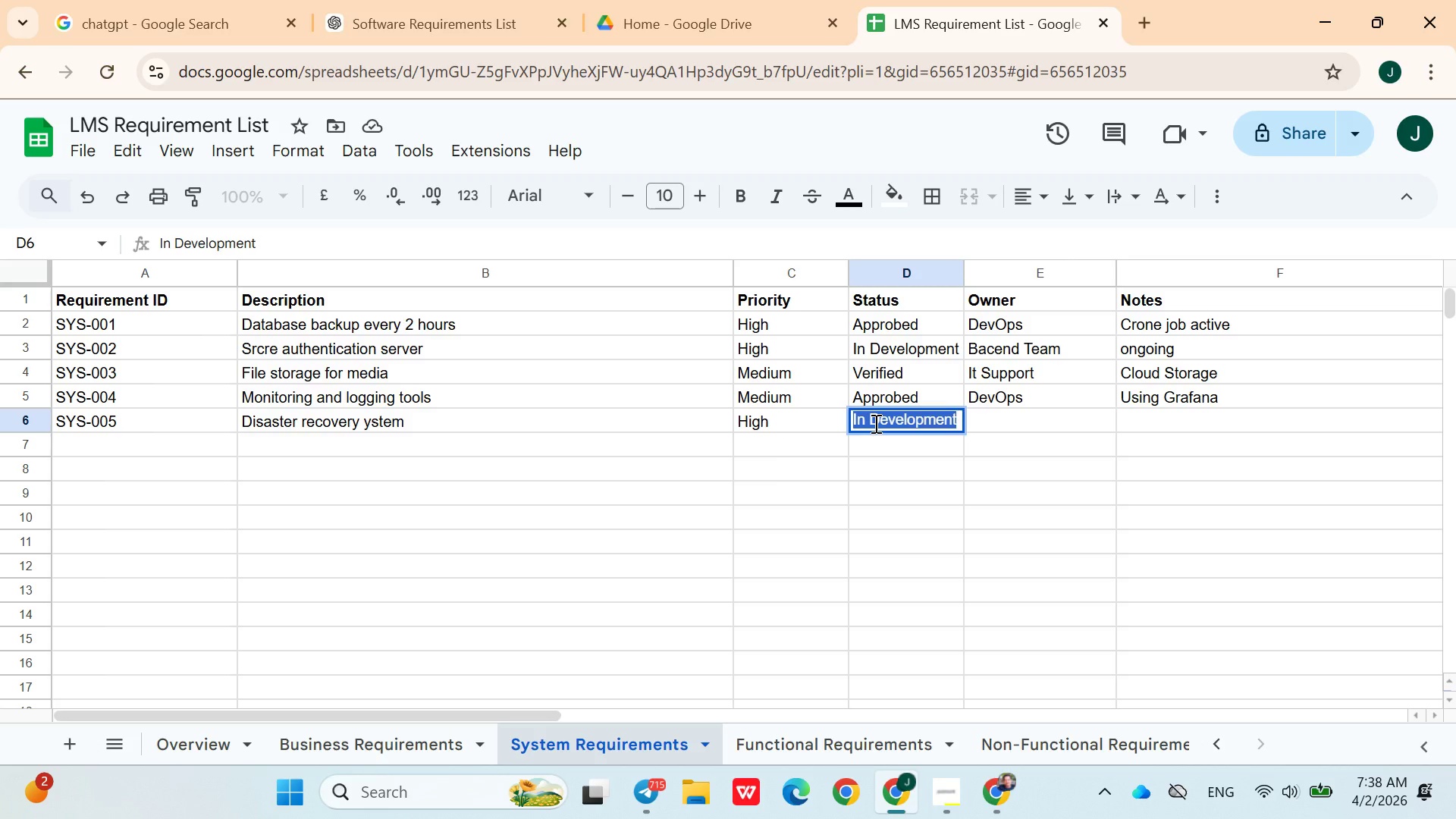 
type(Defered)
 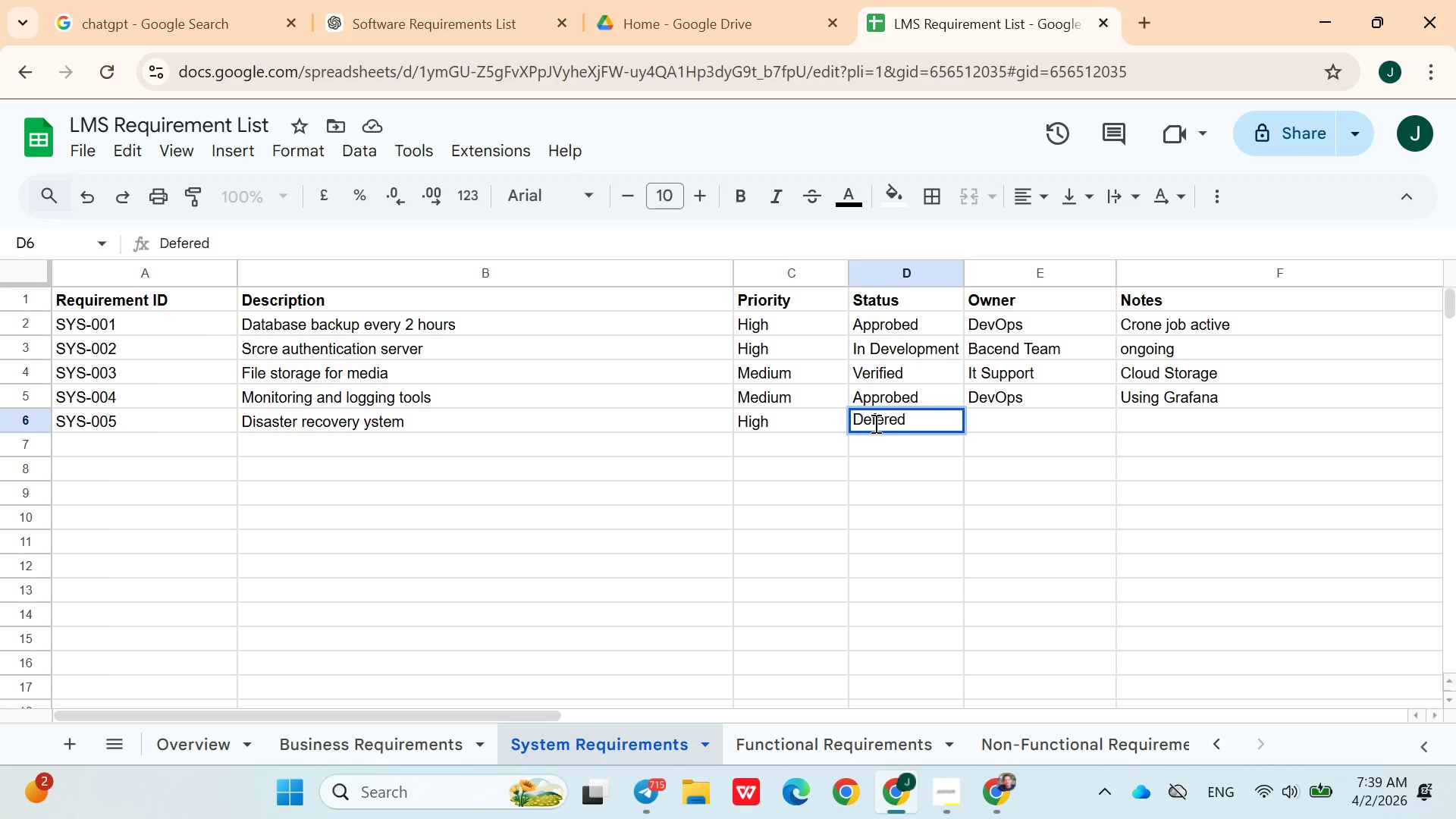 
key(ArrowRight)
 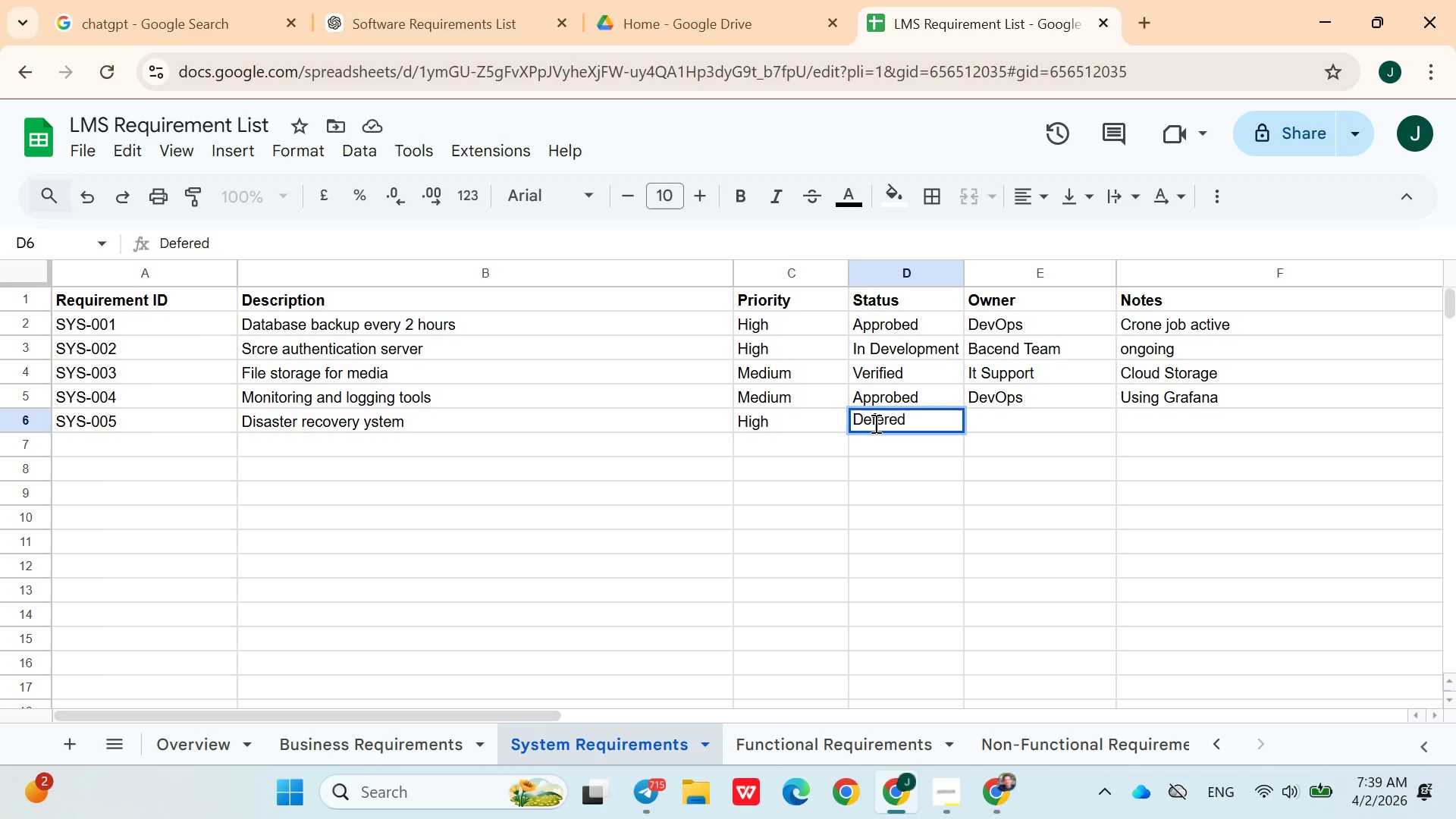 
key(ArrowRight)
 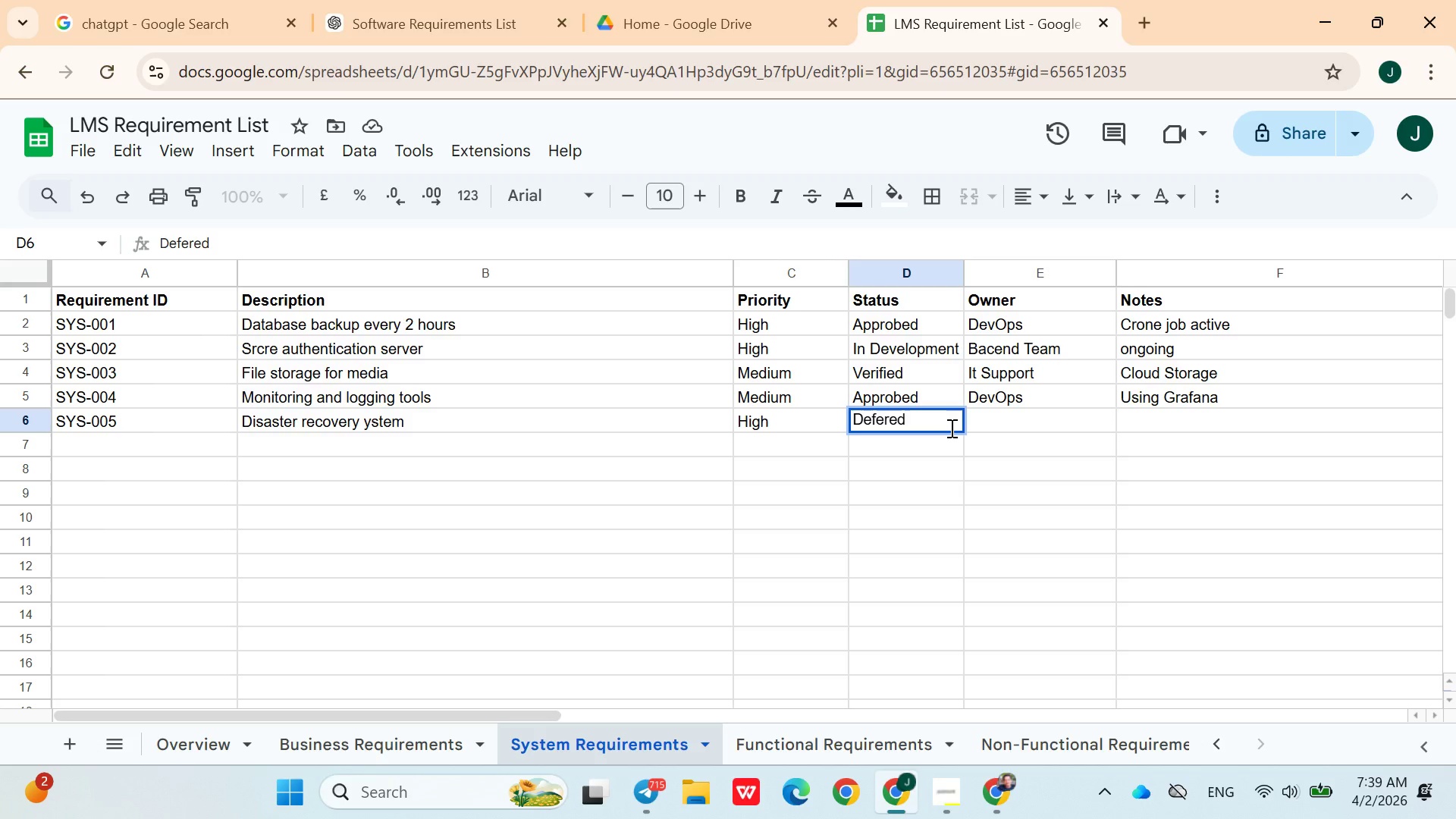 
left_click([977, 428])
 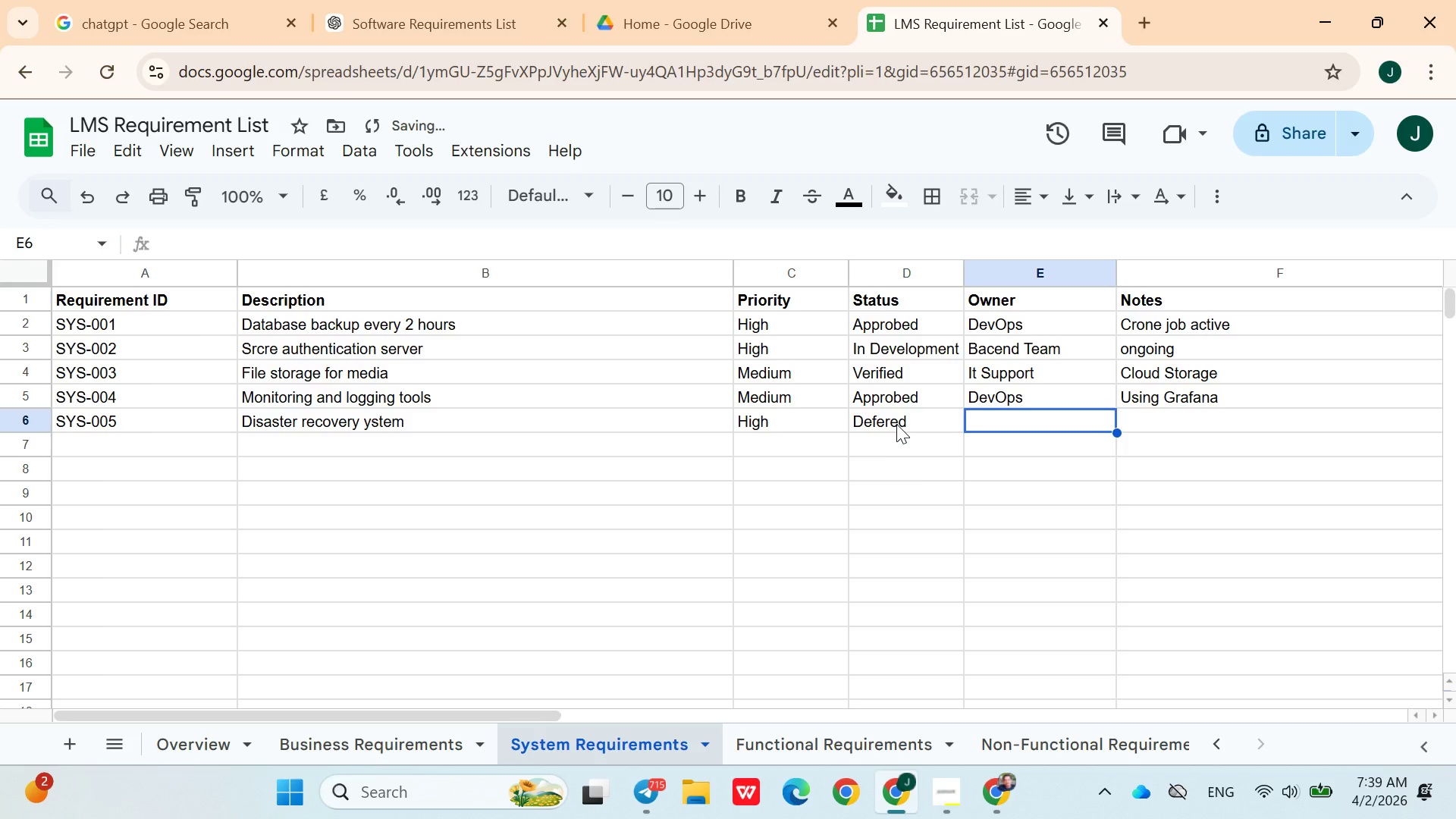 
double_click([890, 422])
 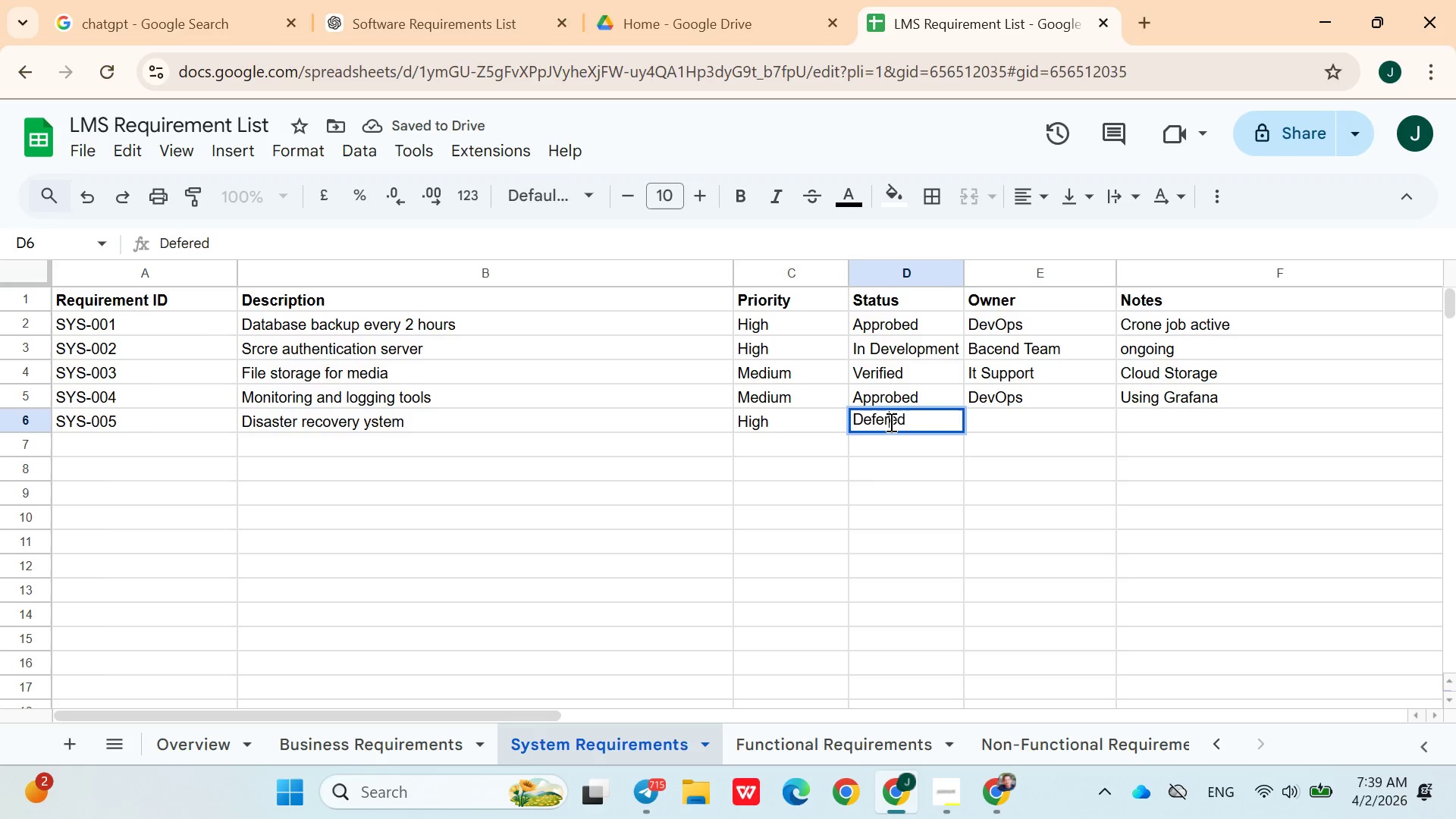 
left_click([890, 422])
 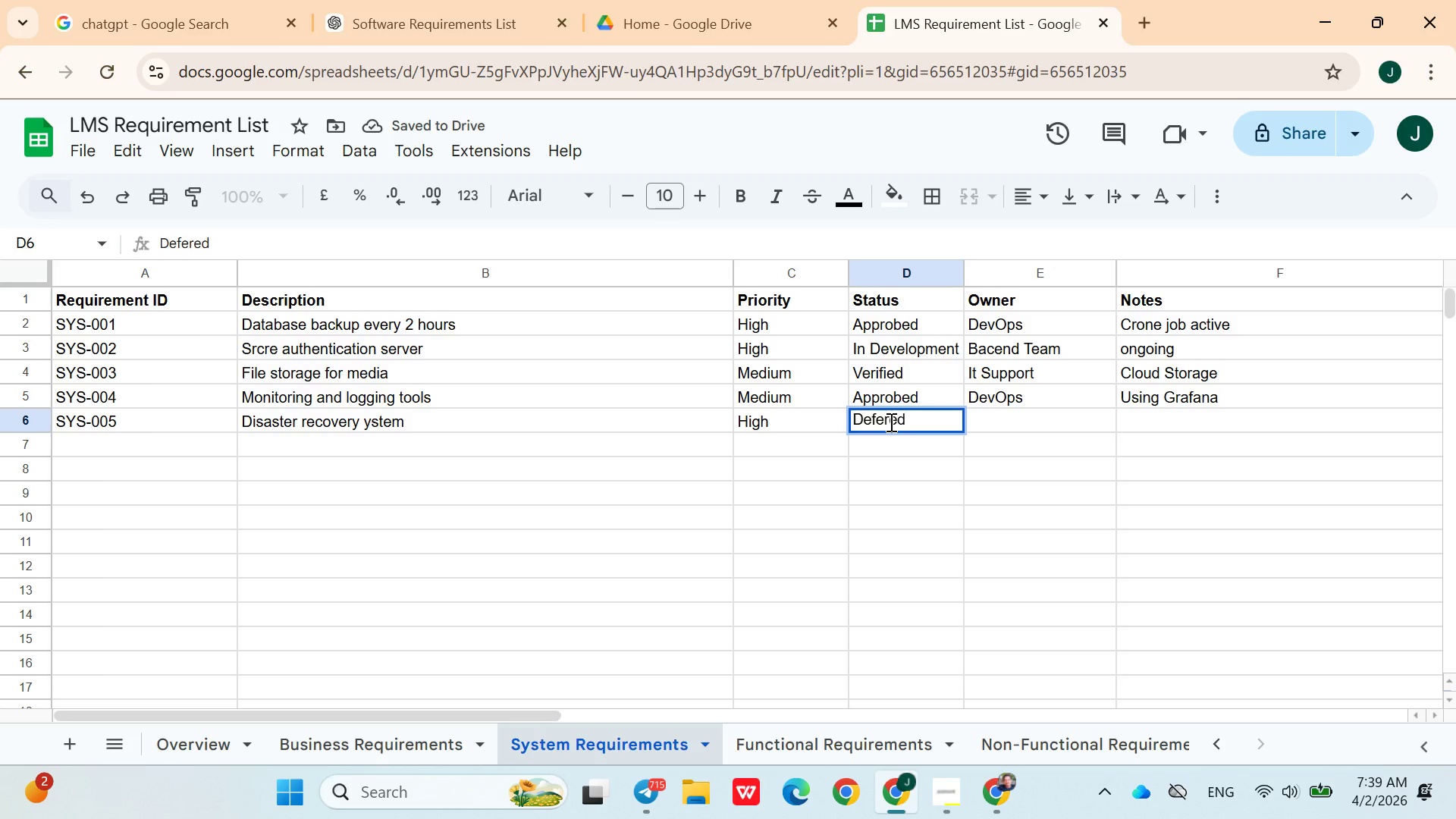 
key(R)
 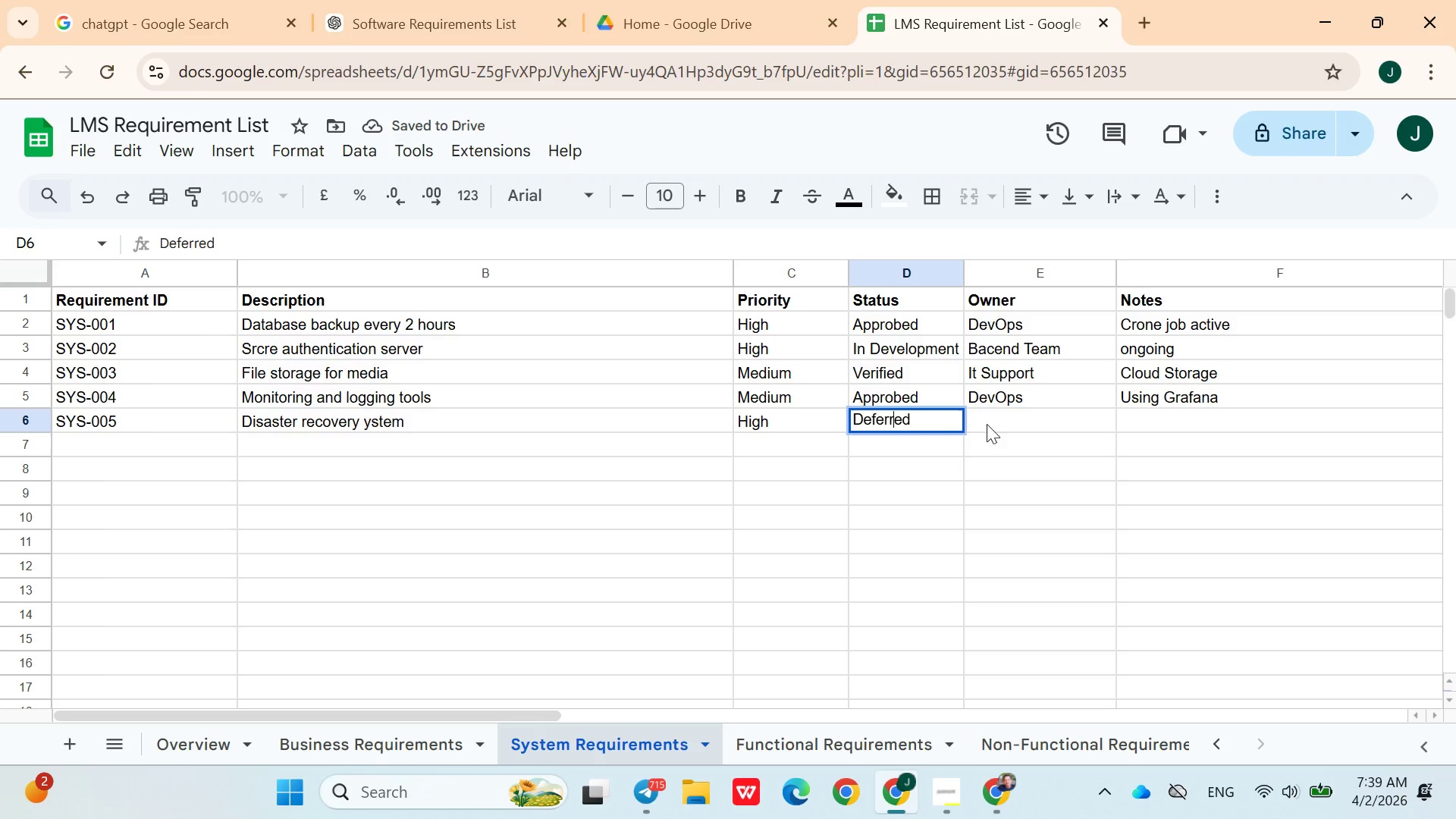 
left_click([996, 424])
 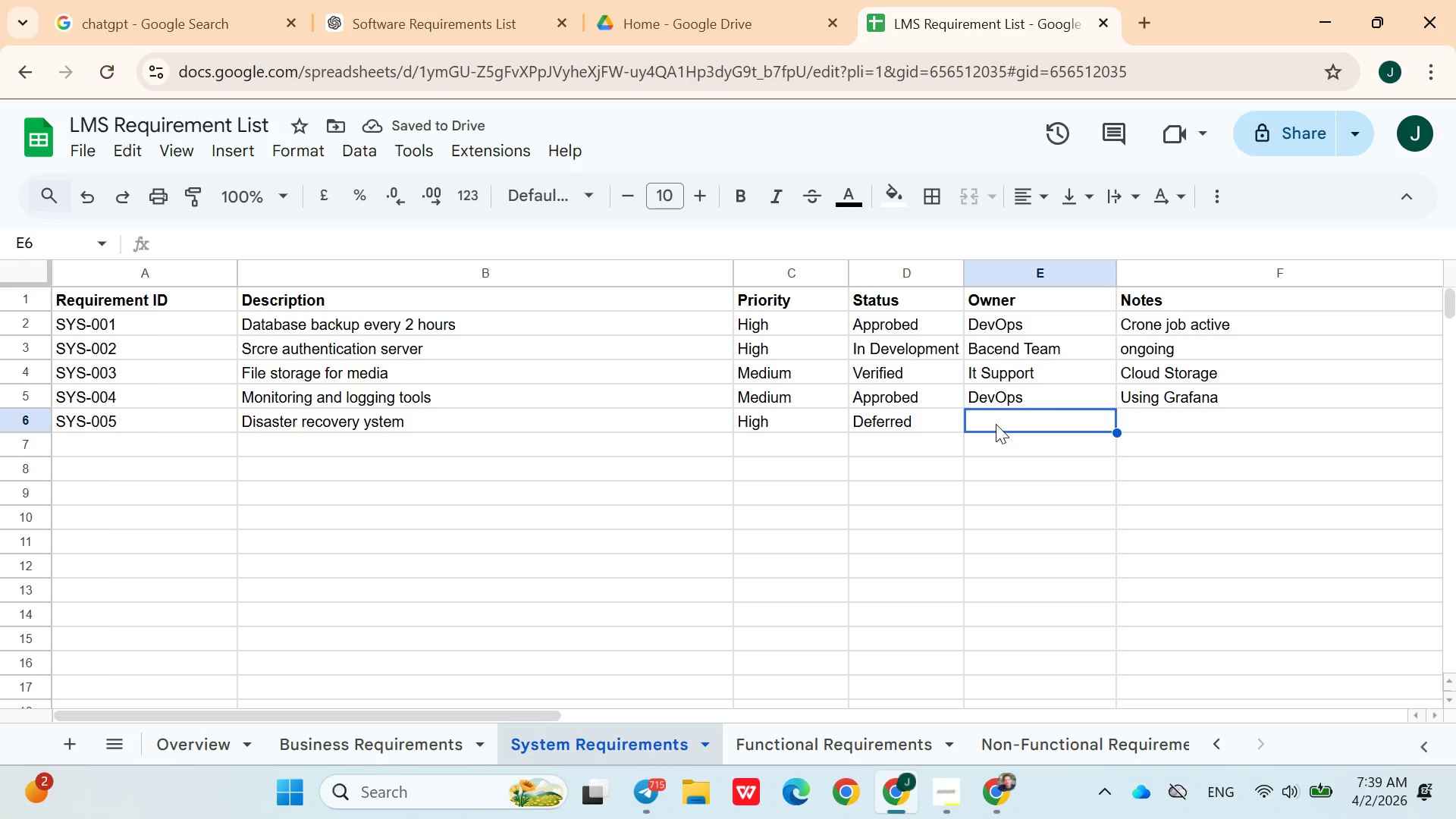 
wait(6.08)
 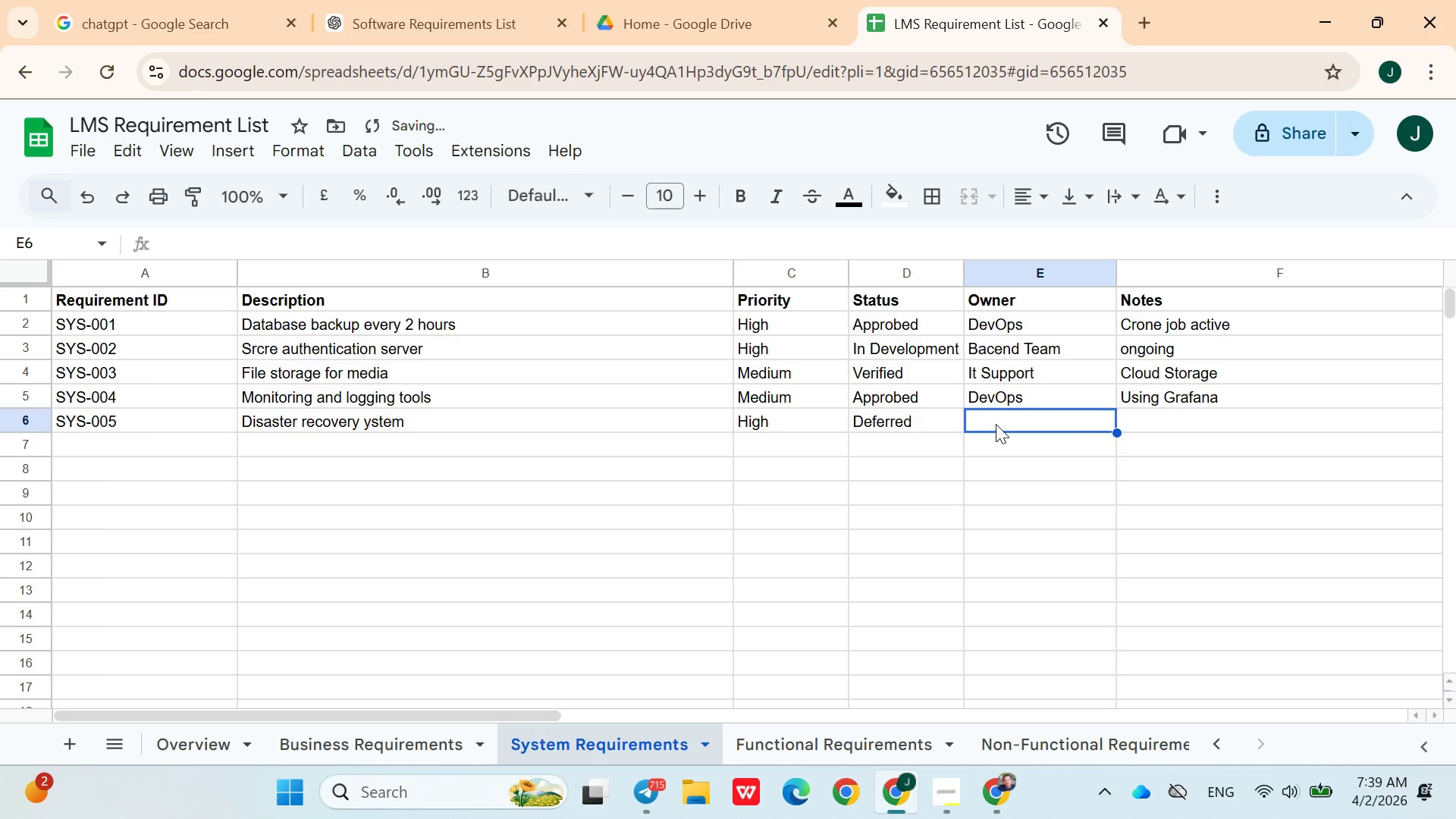 
type(Infrastacture )
 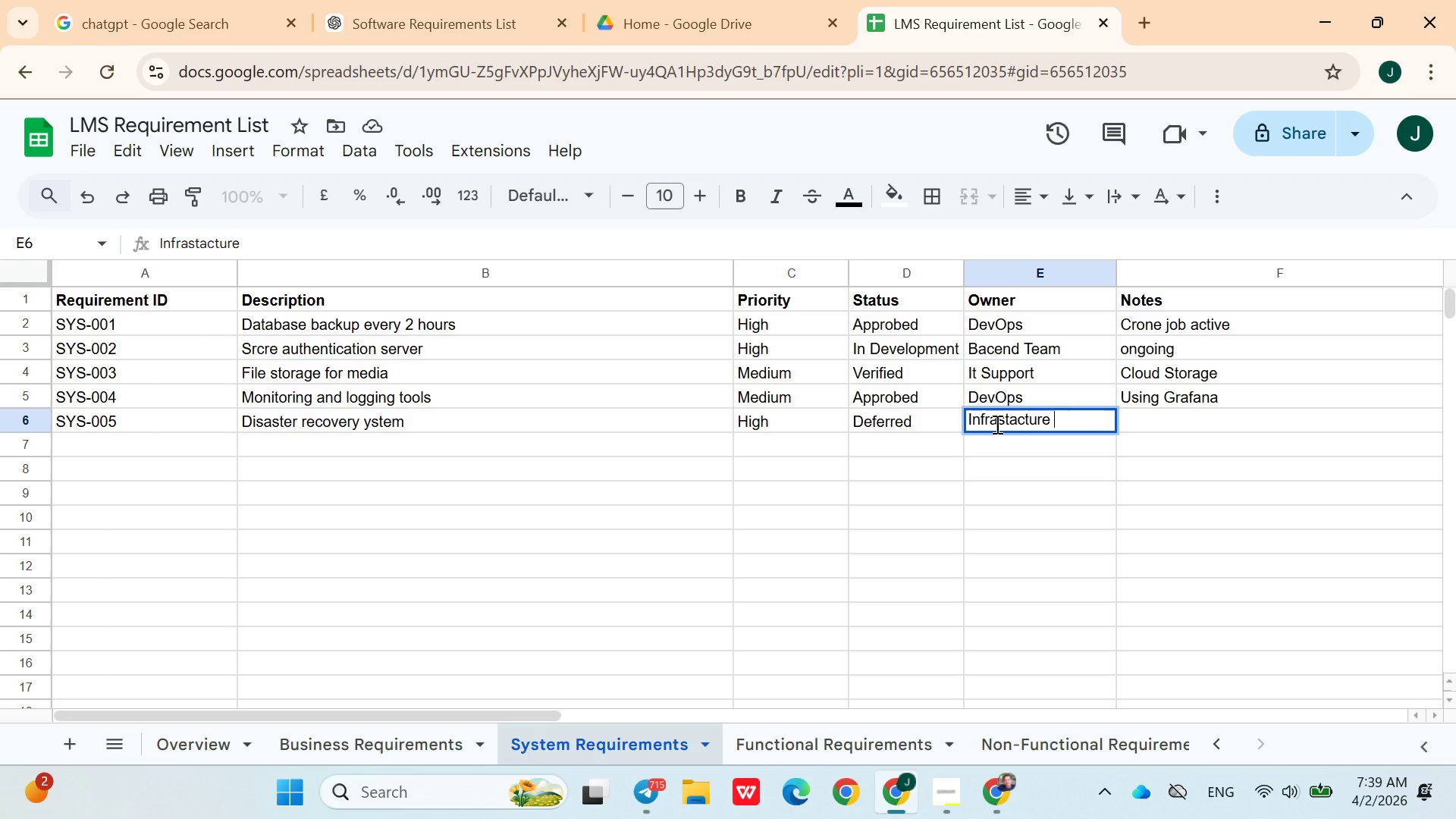 
hold_key(key=ShiftLeft, duration=0.47)
 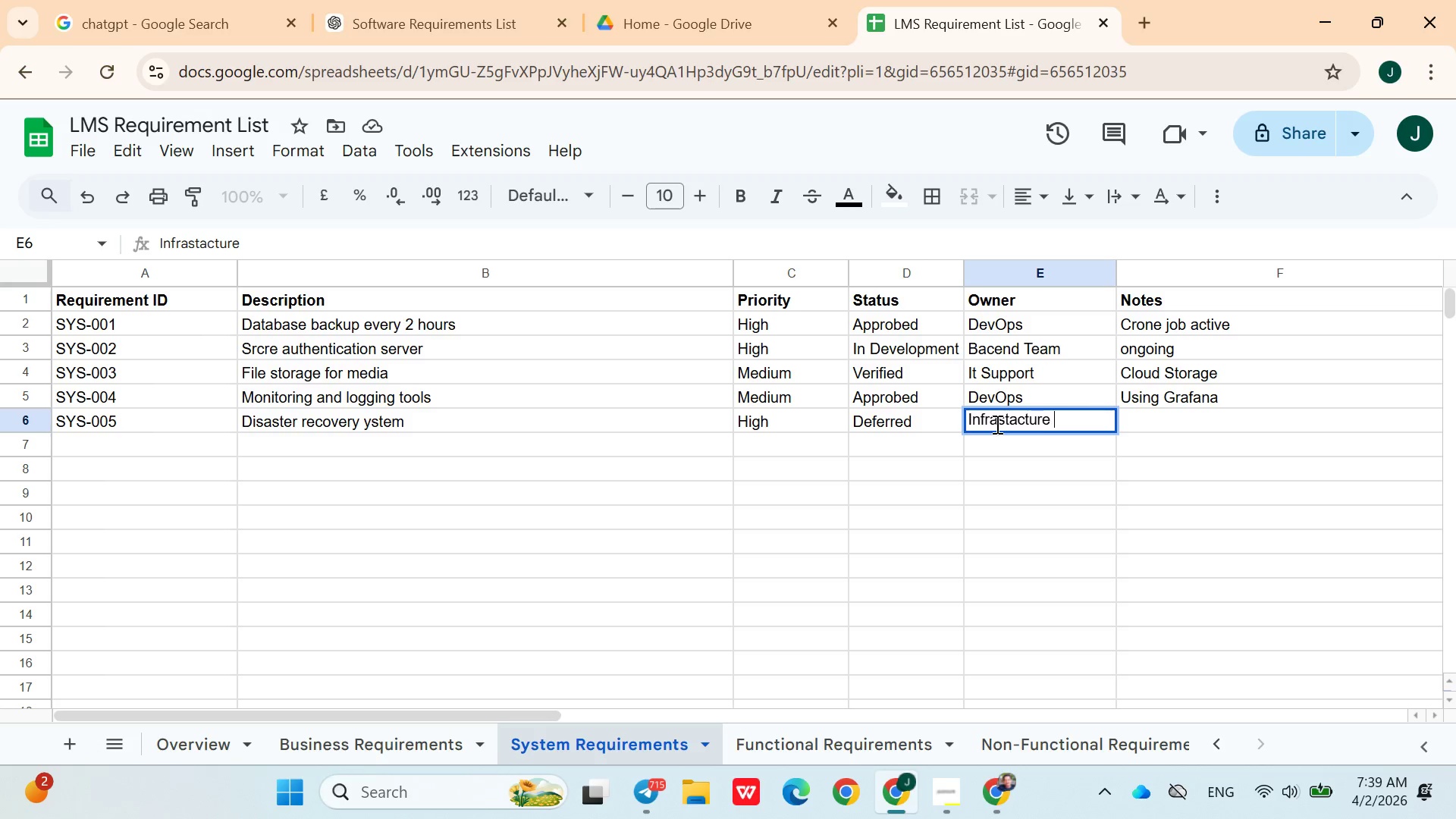 
type(Team)
 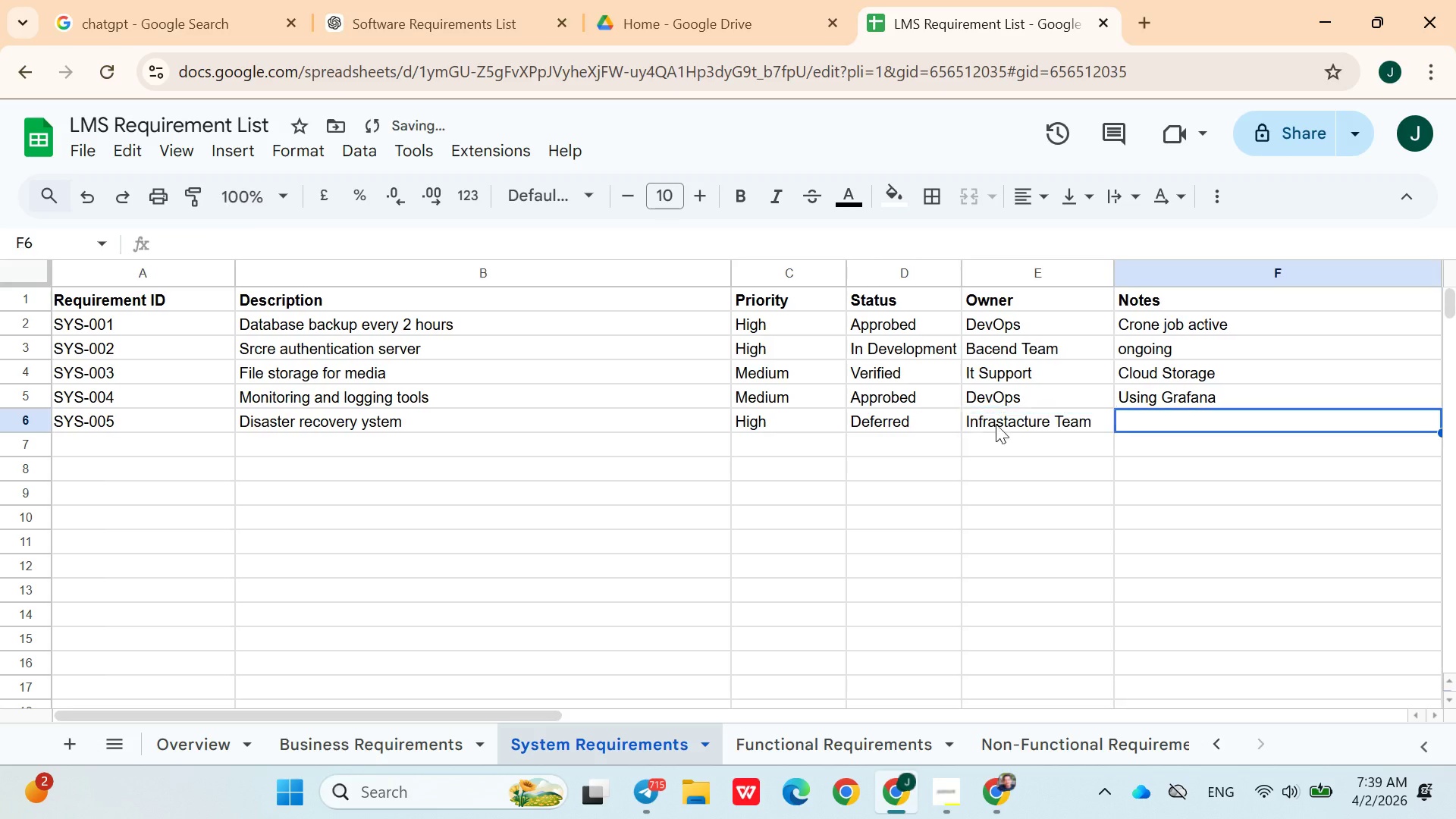 
key(ArrowRight)
 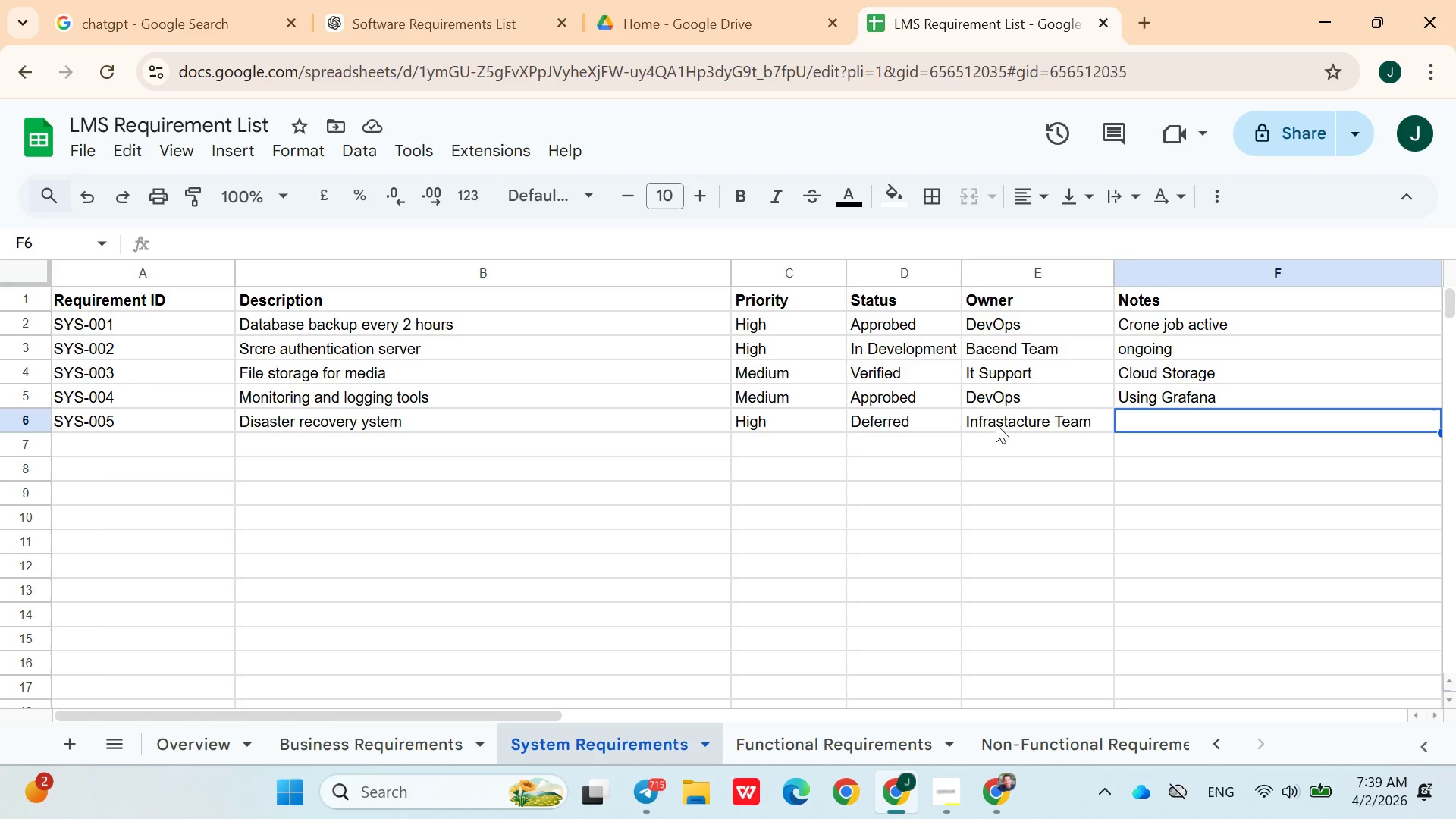 
wait(7.17)
 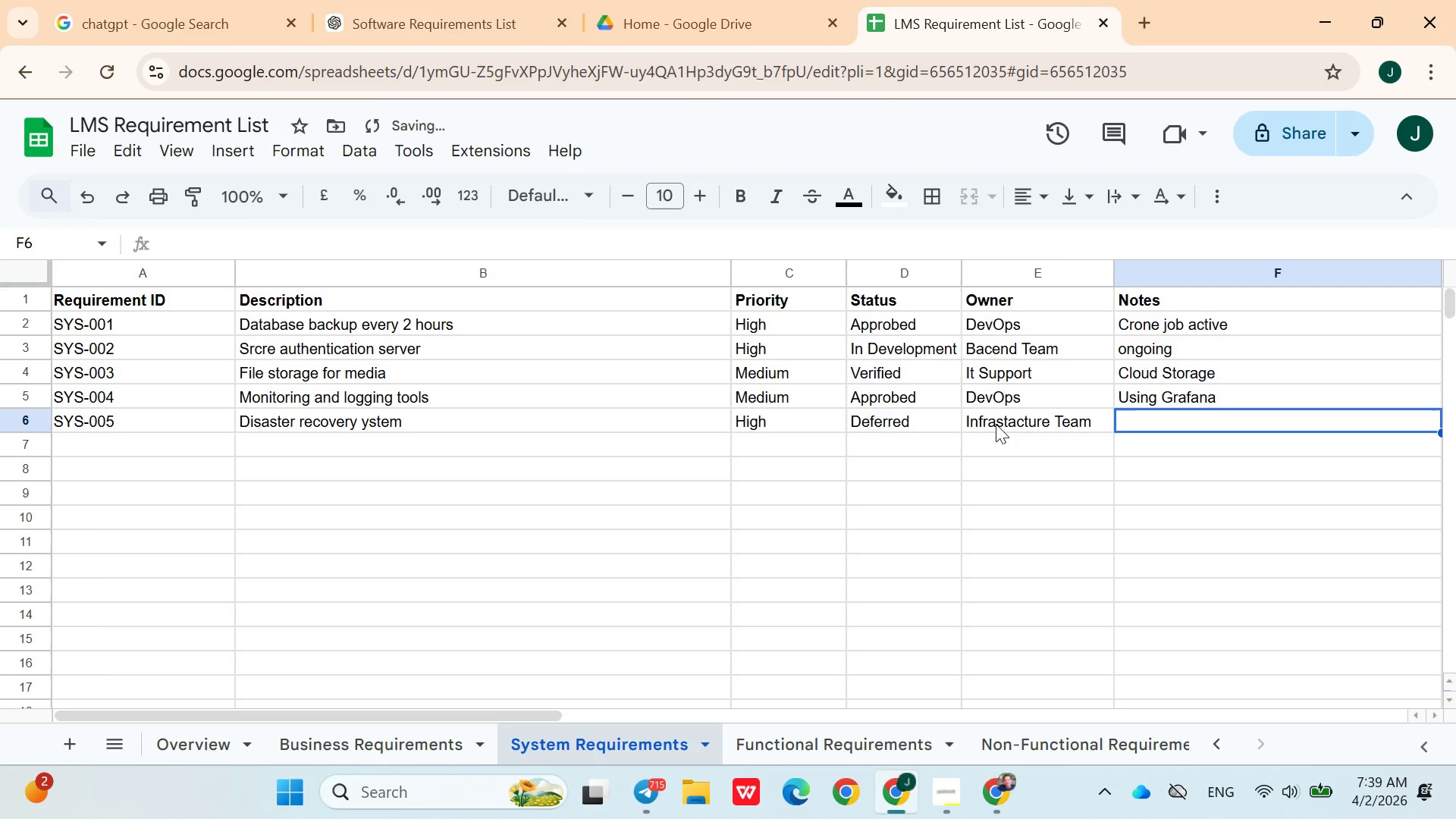 
type(p)
key(Backspace)
type(Pending Budget)
 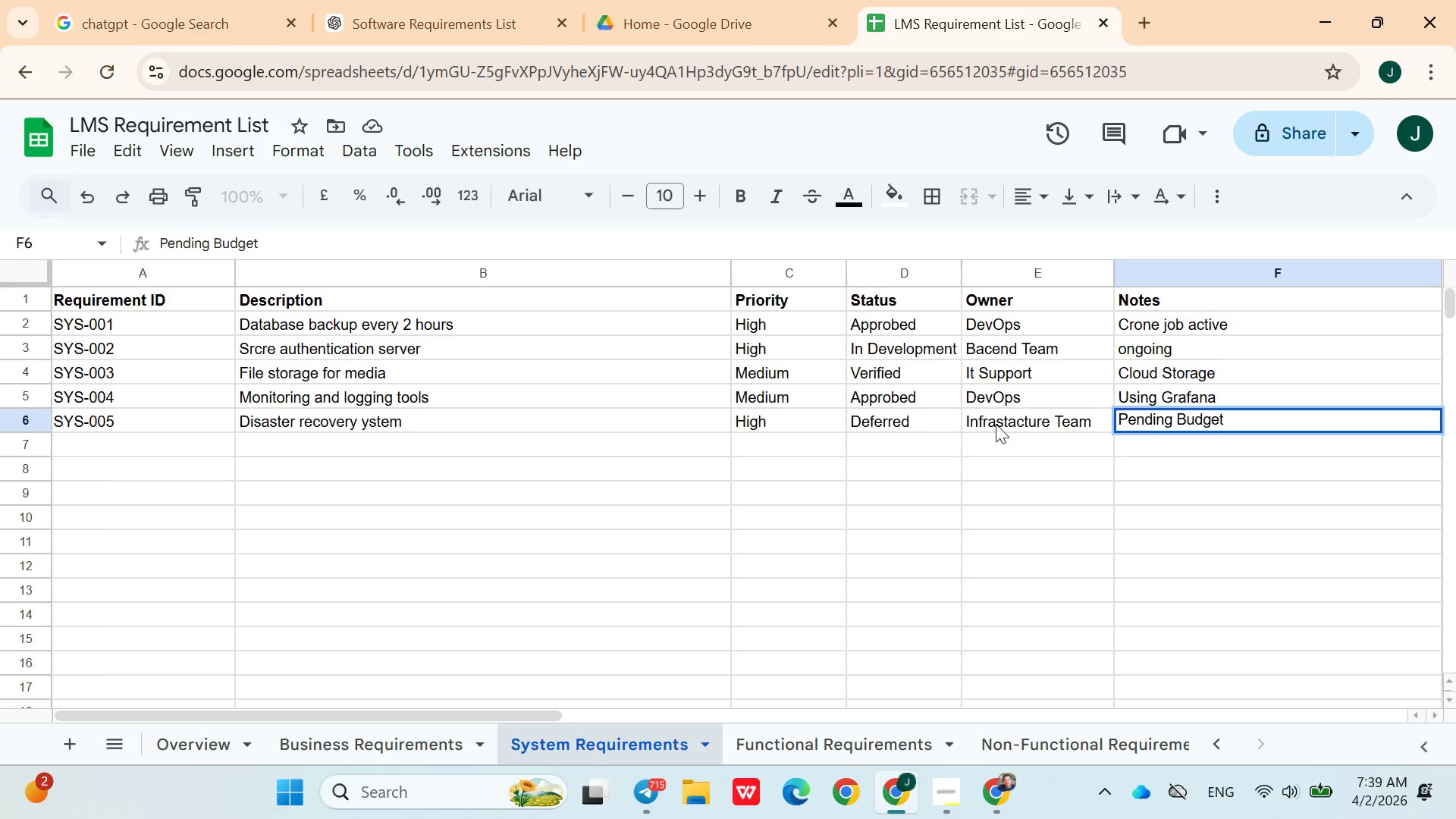 
 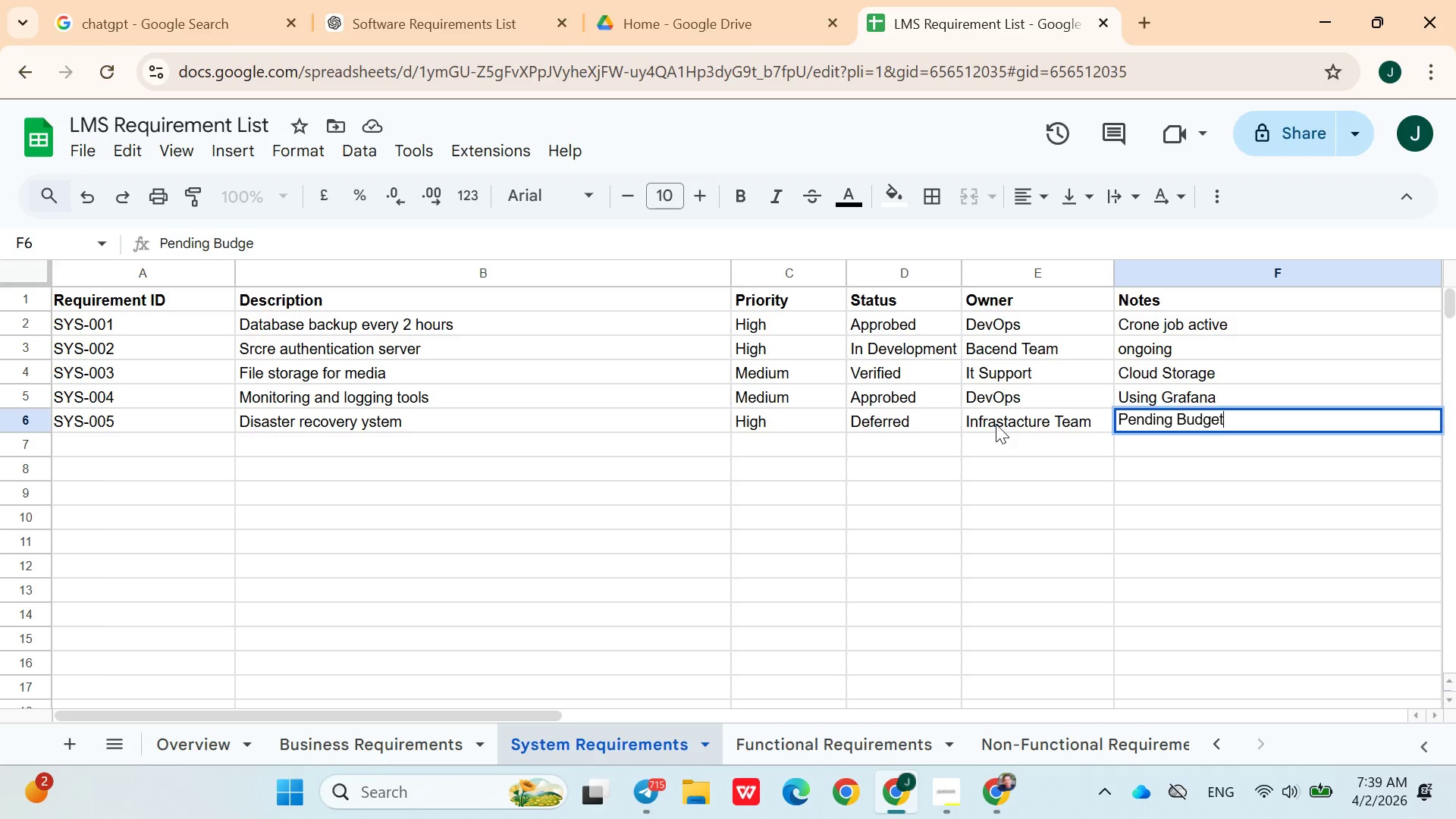 
key(ArrowDown)
 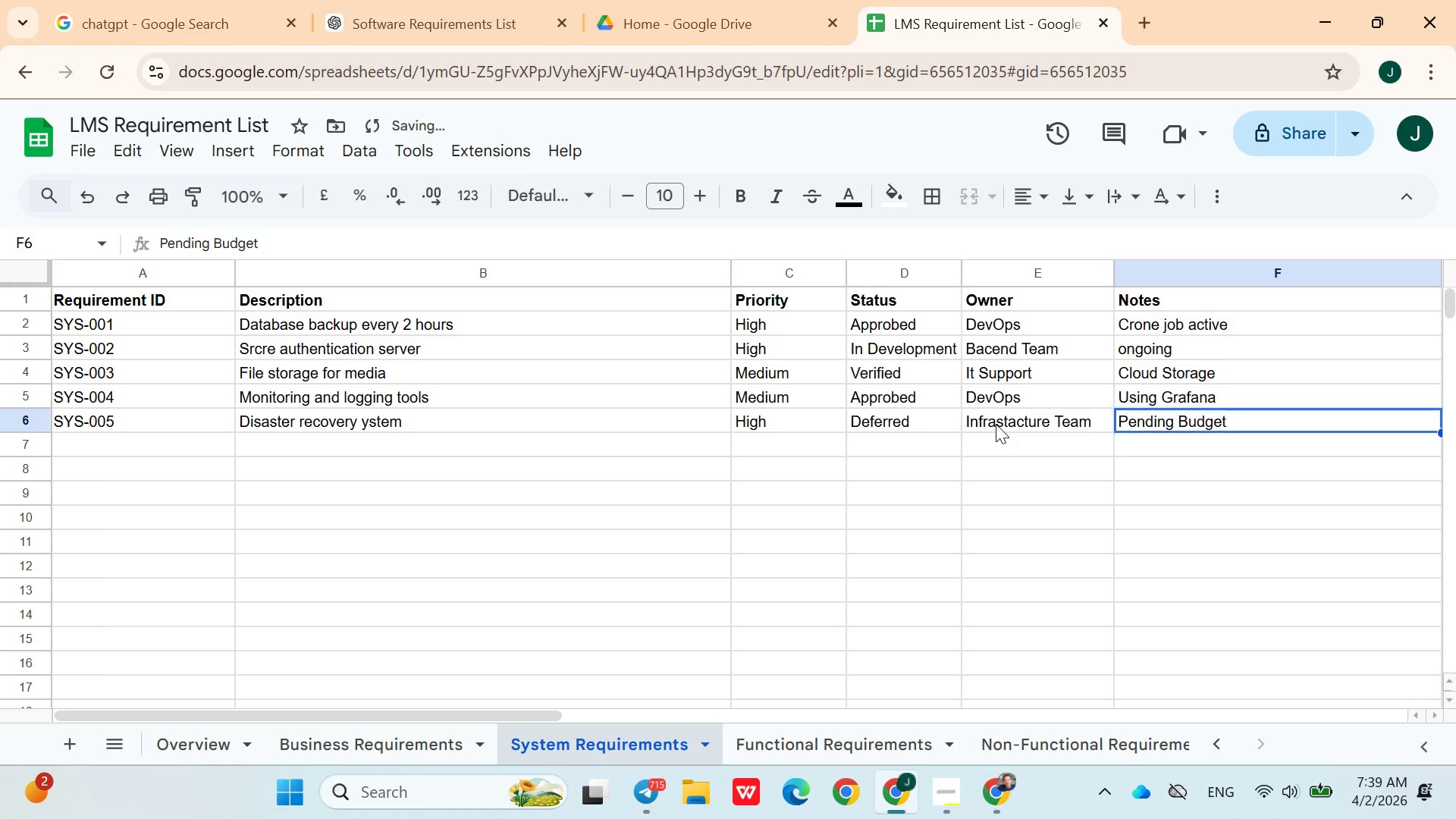 
key(ArrowUp)
 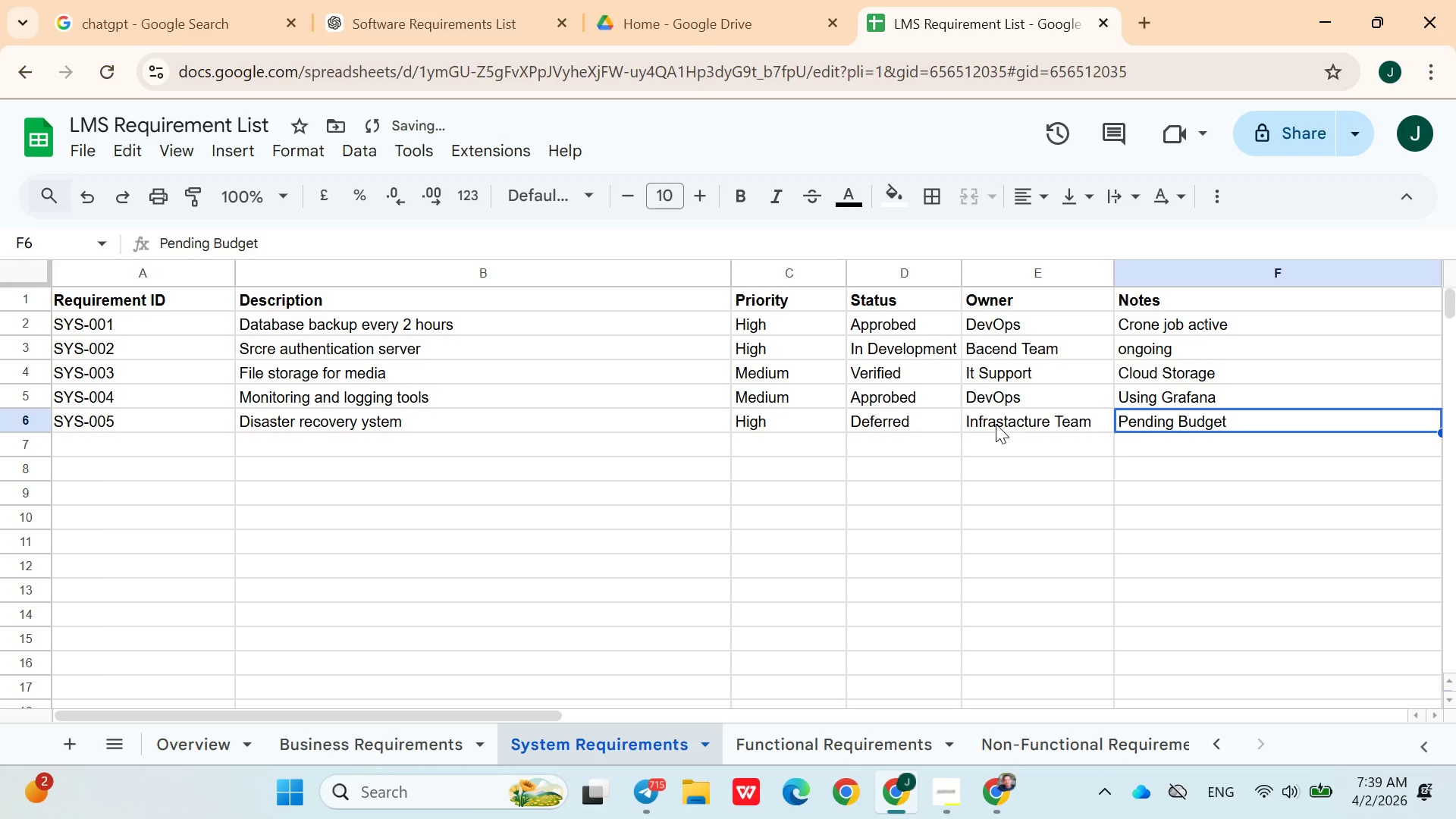 
key(ArrowLeft)
 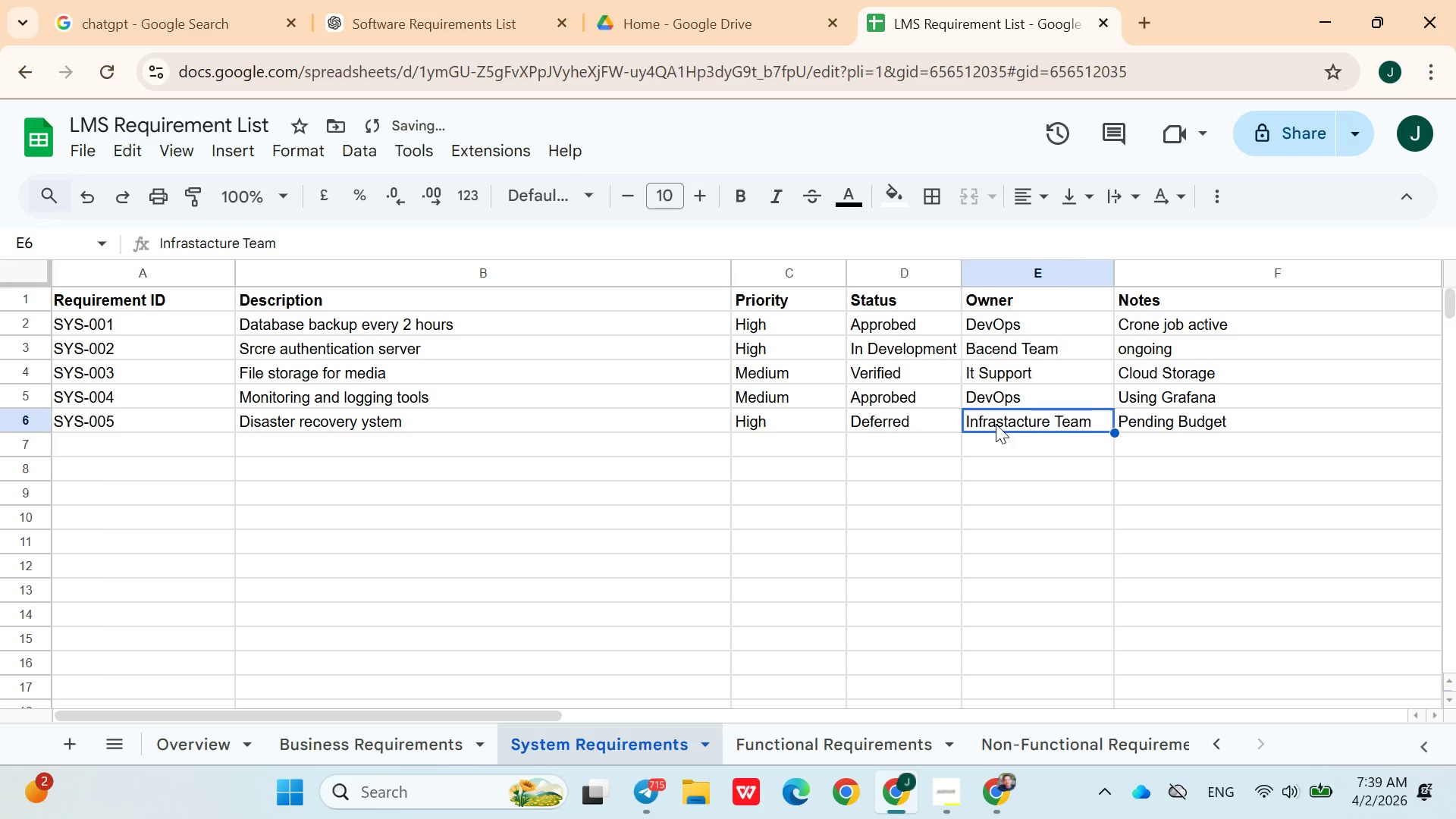 
key(ArrowDown)
 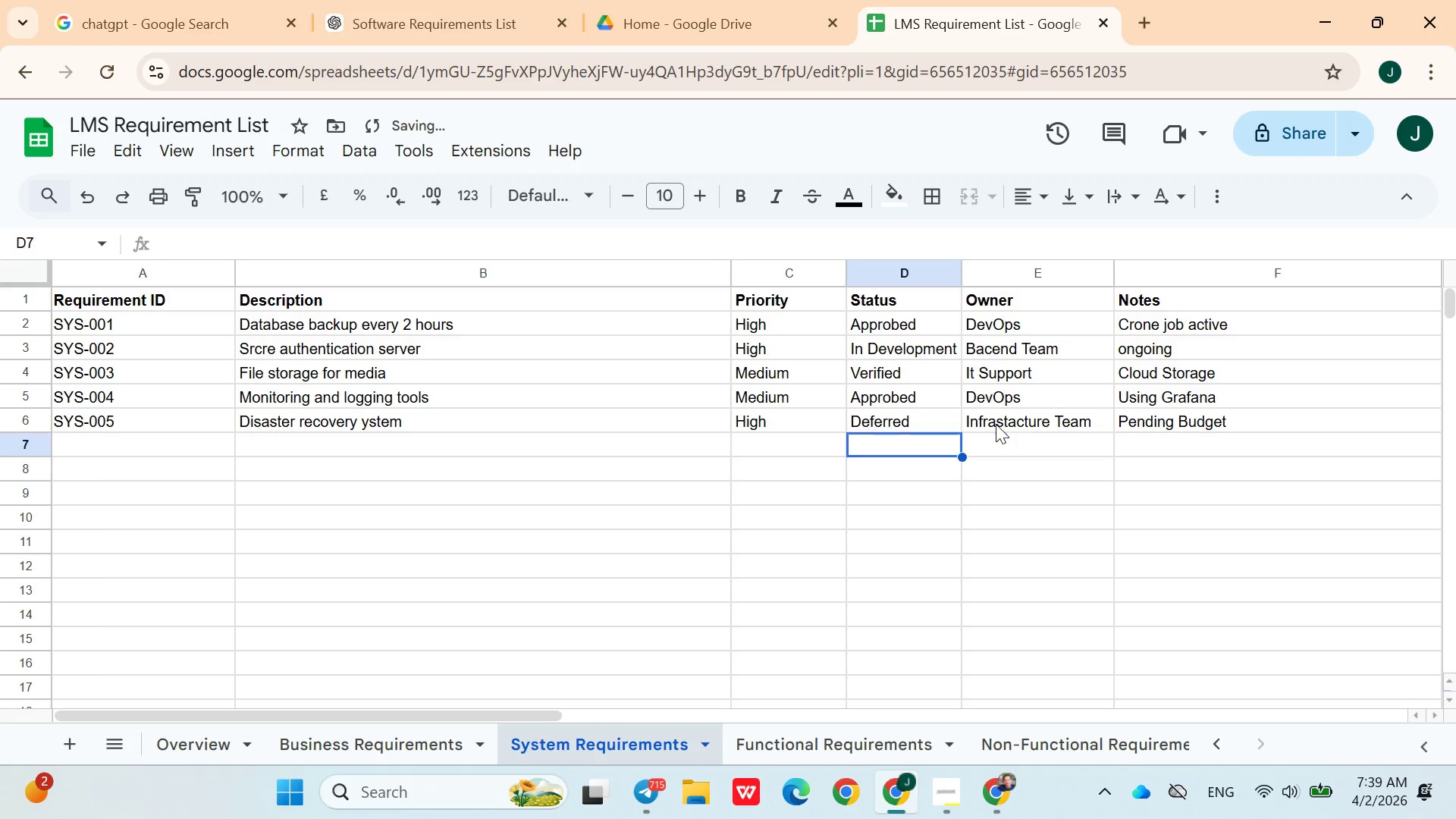 
hold_key(key=ArrowLeft, duration=0.81)
 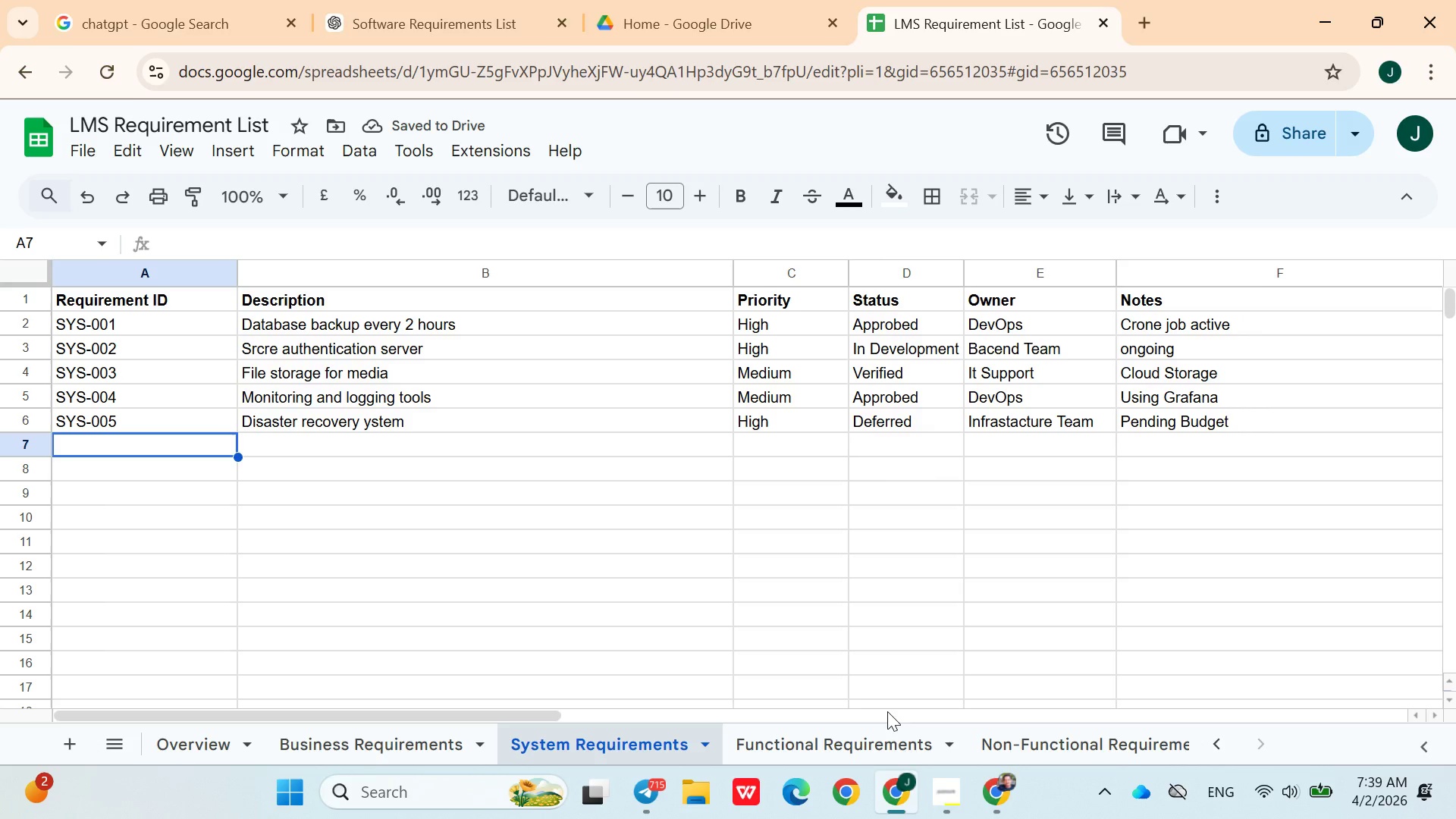 
left_click([883, 734])
 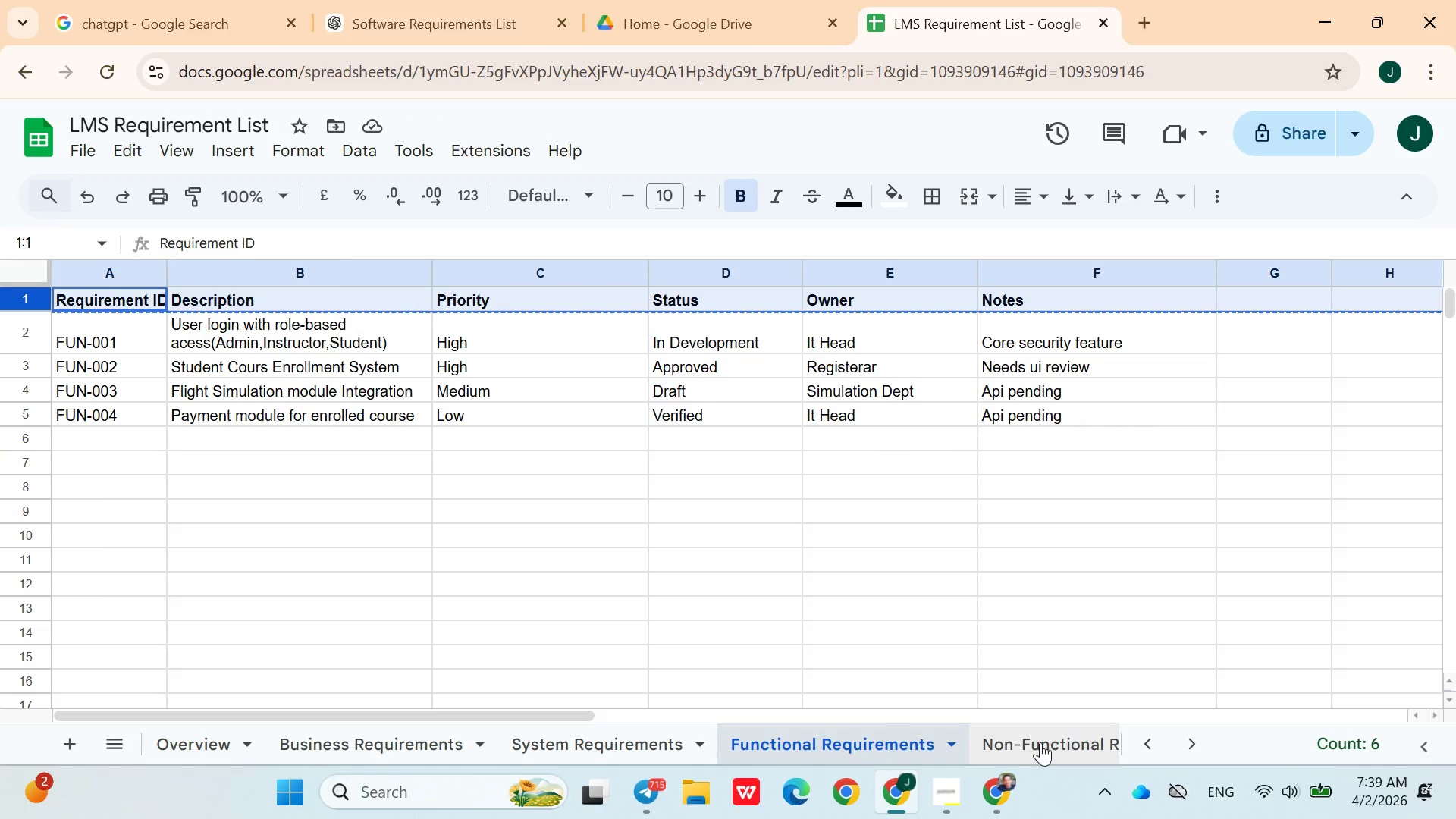 
left_click([1040, 743])
 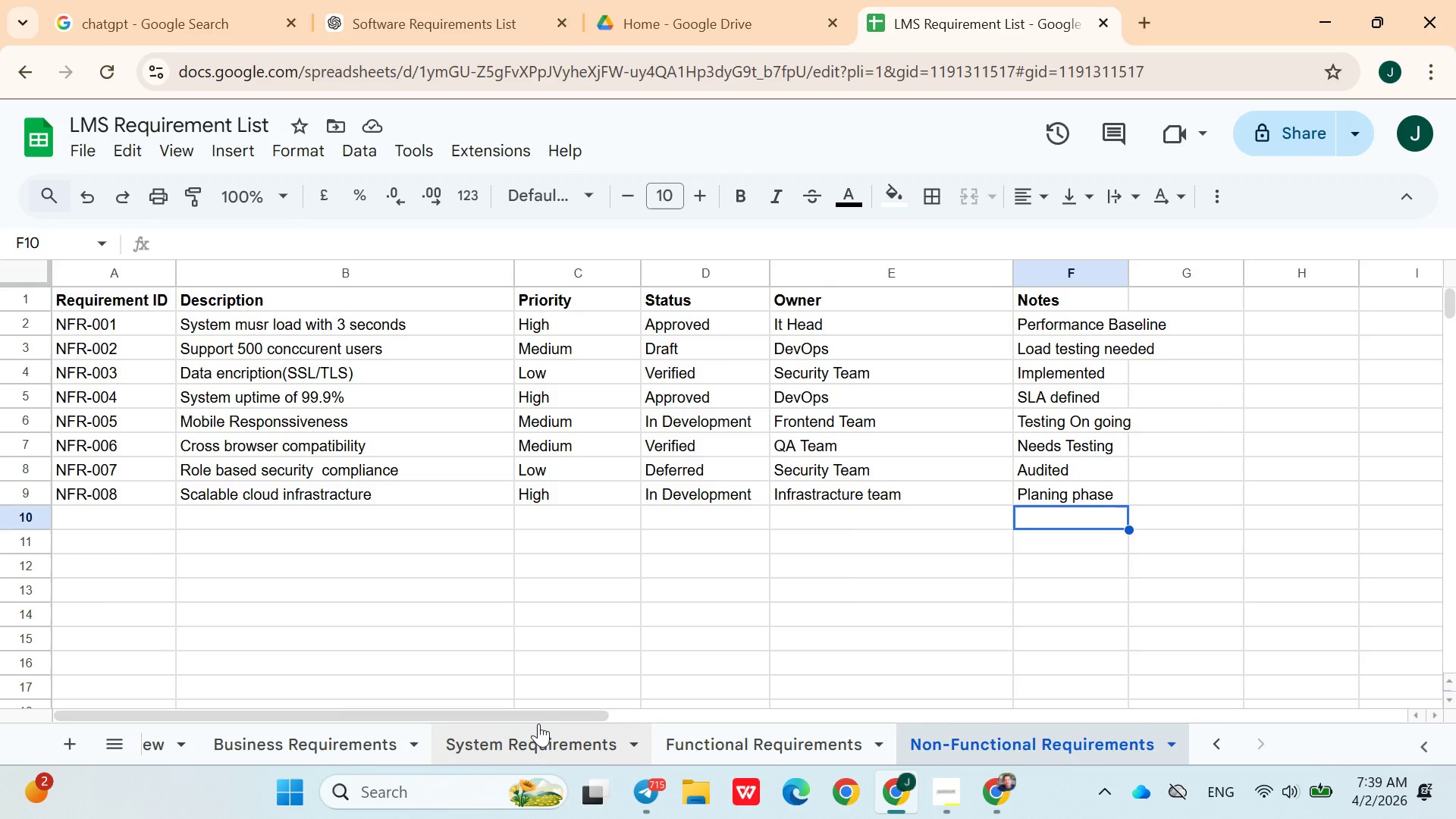 
left_click([536, 735])
 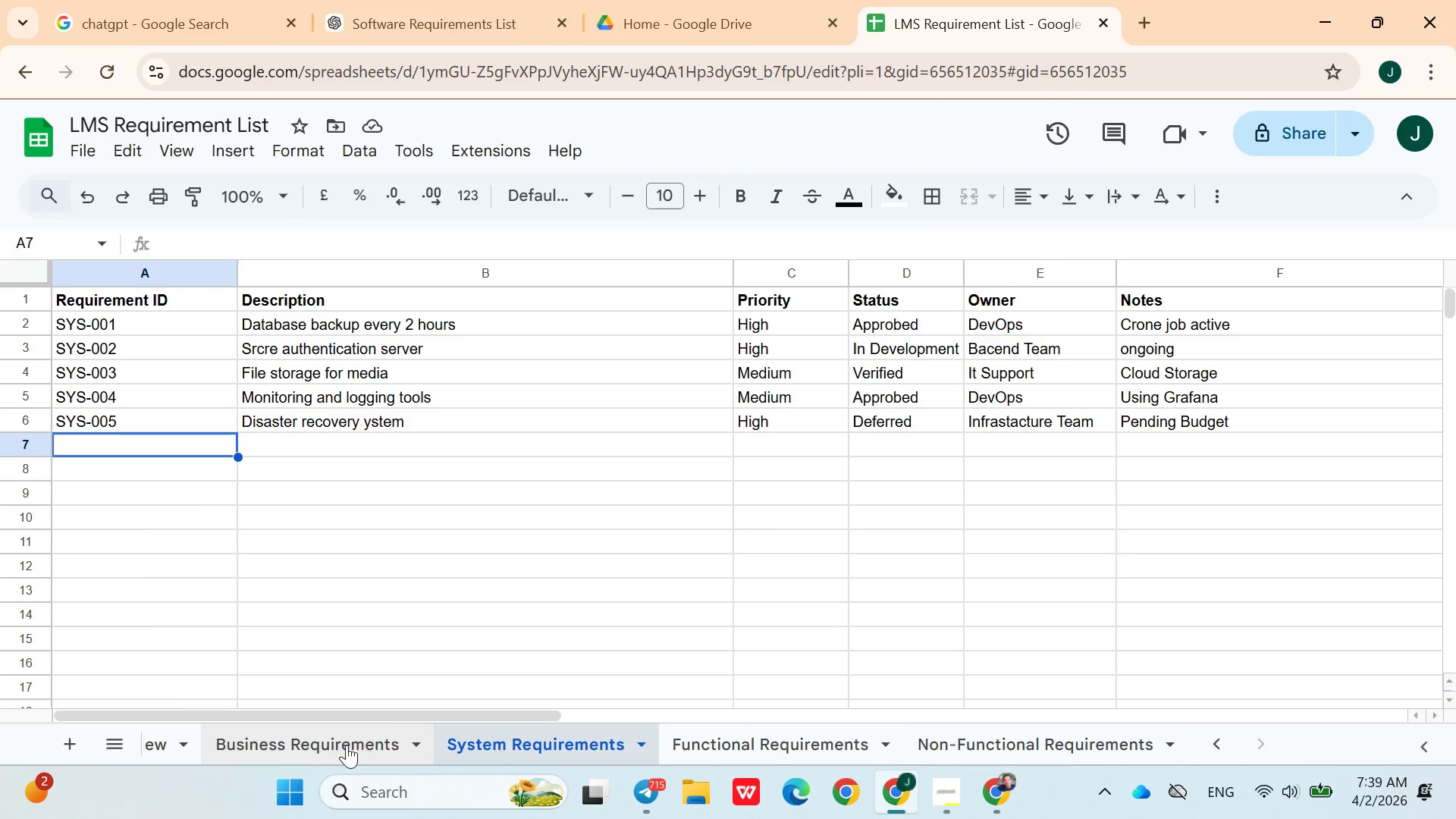 
left_click([343, 744])
 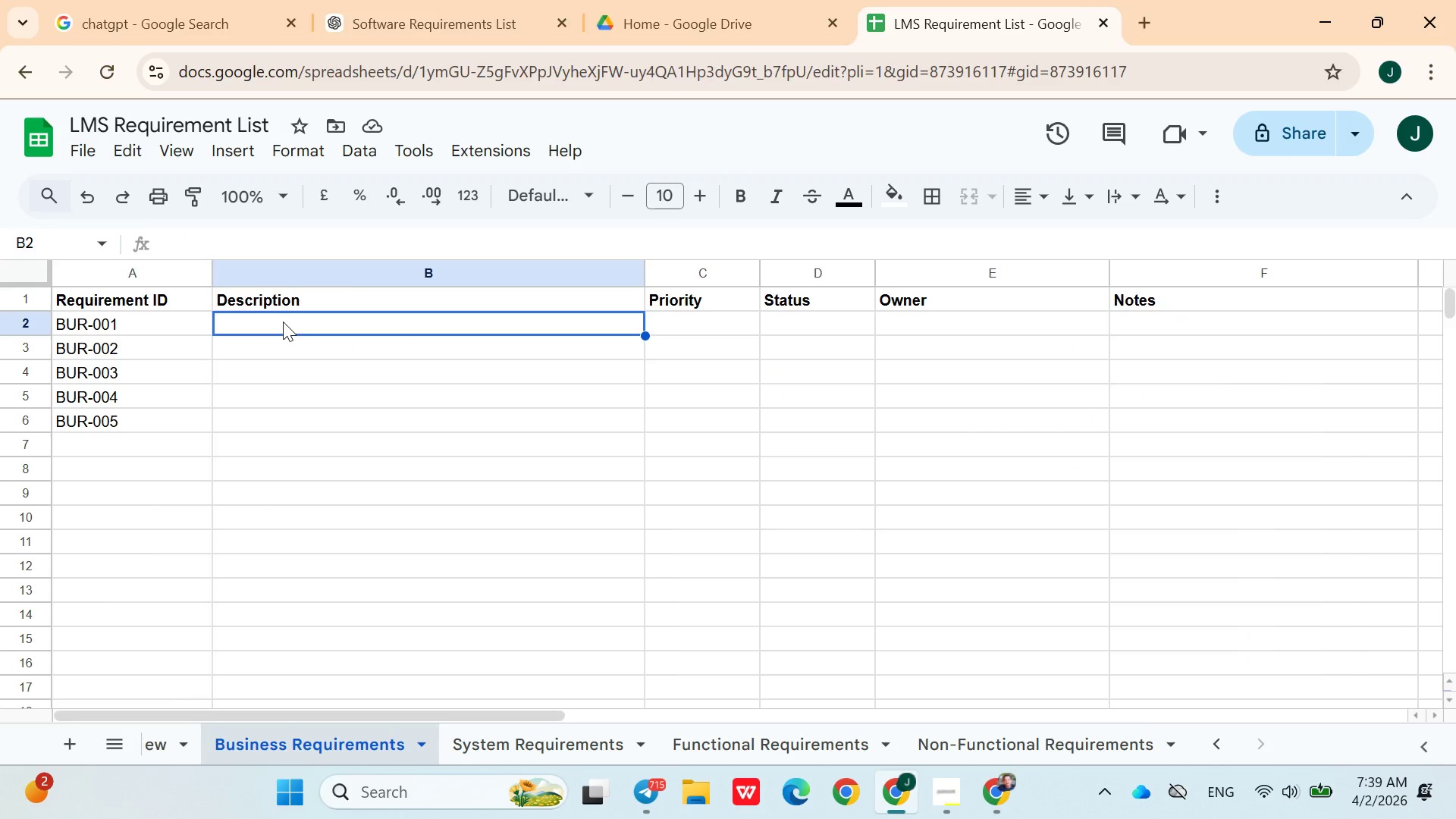 
left_click([283, 318])
 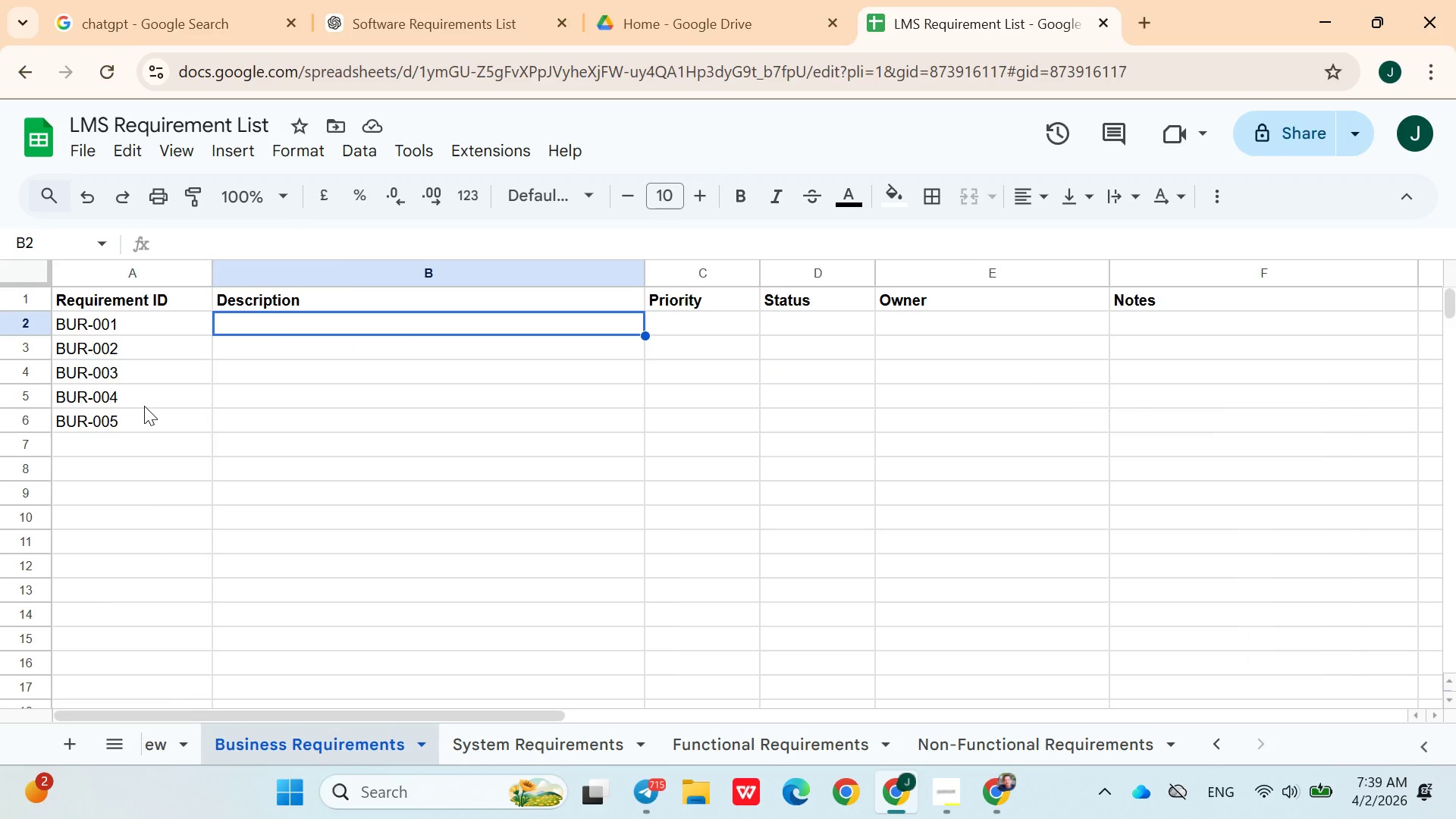 
left_click([144, 408])
 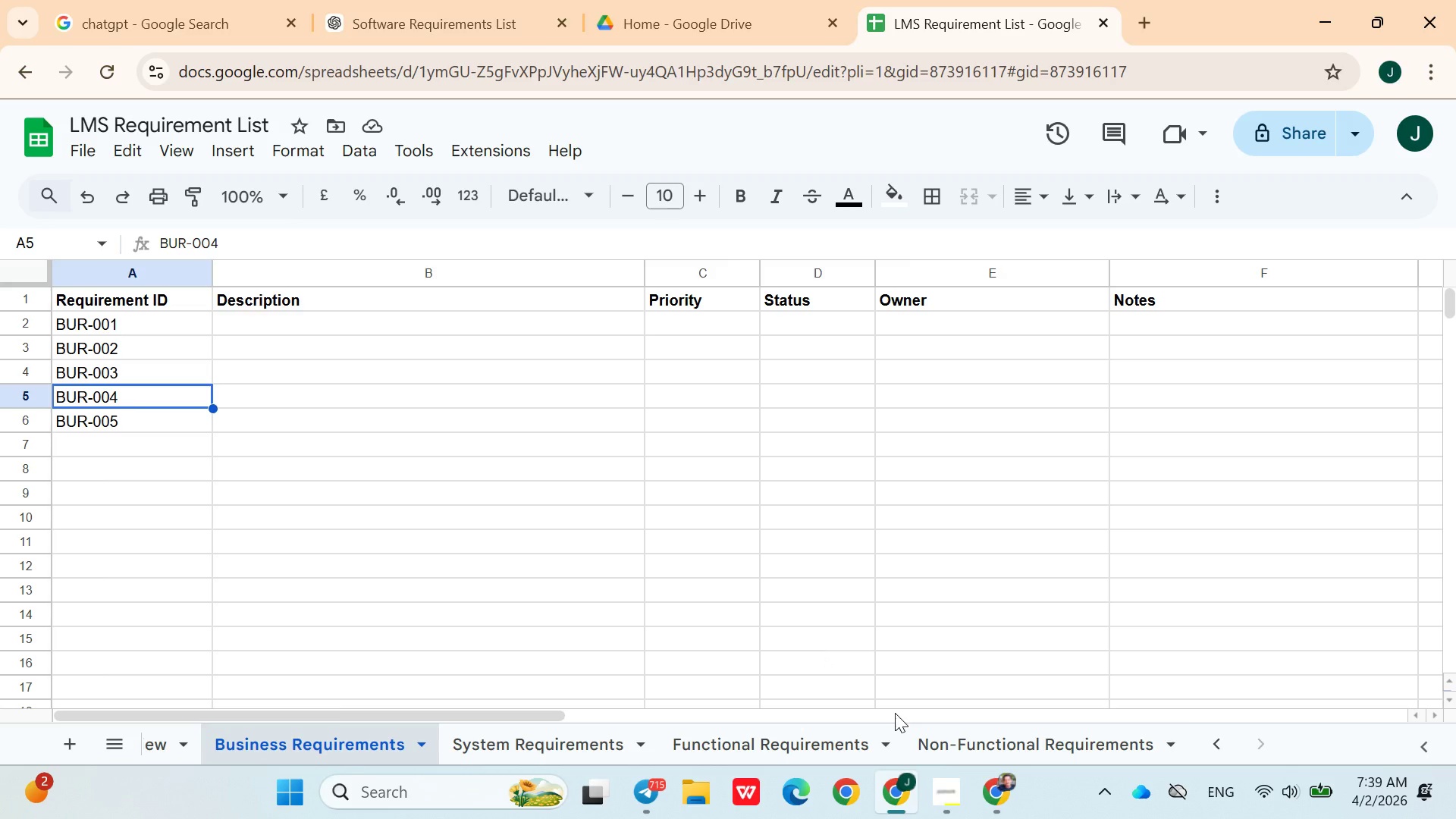 
left_click([941, 777])